 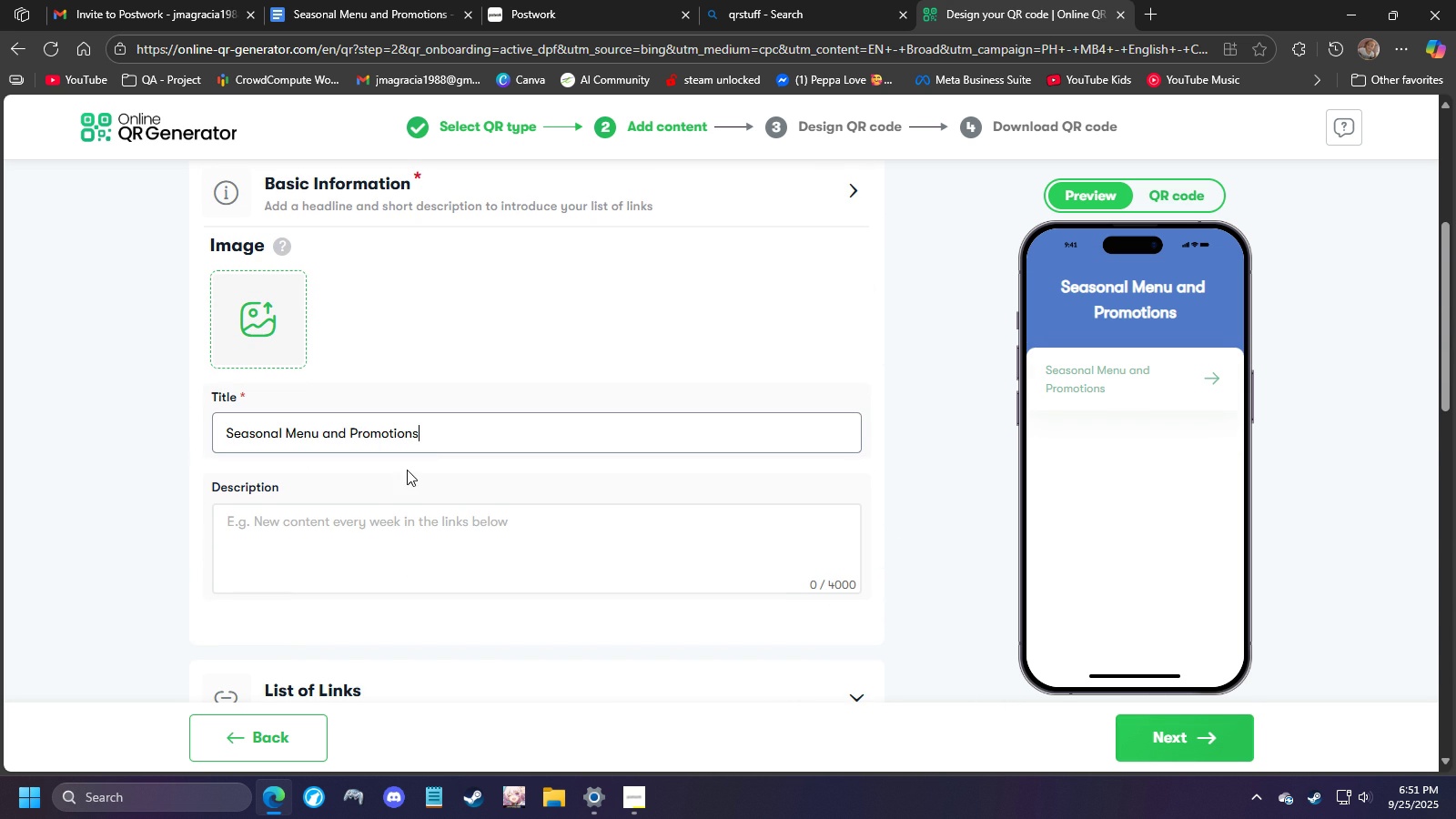 
scroll: coordinate [498, 465], scroll_direction: down, amount: 5.0
 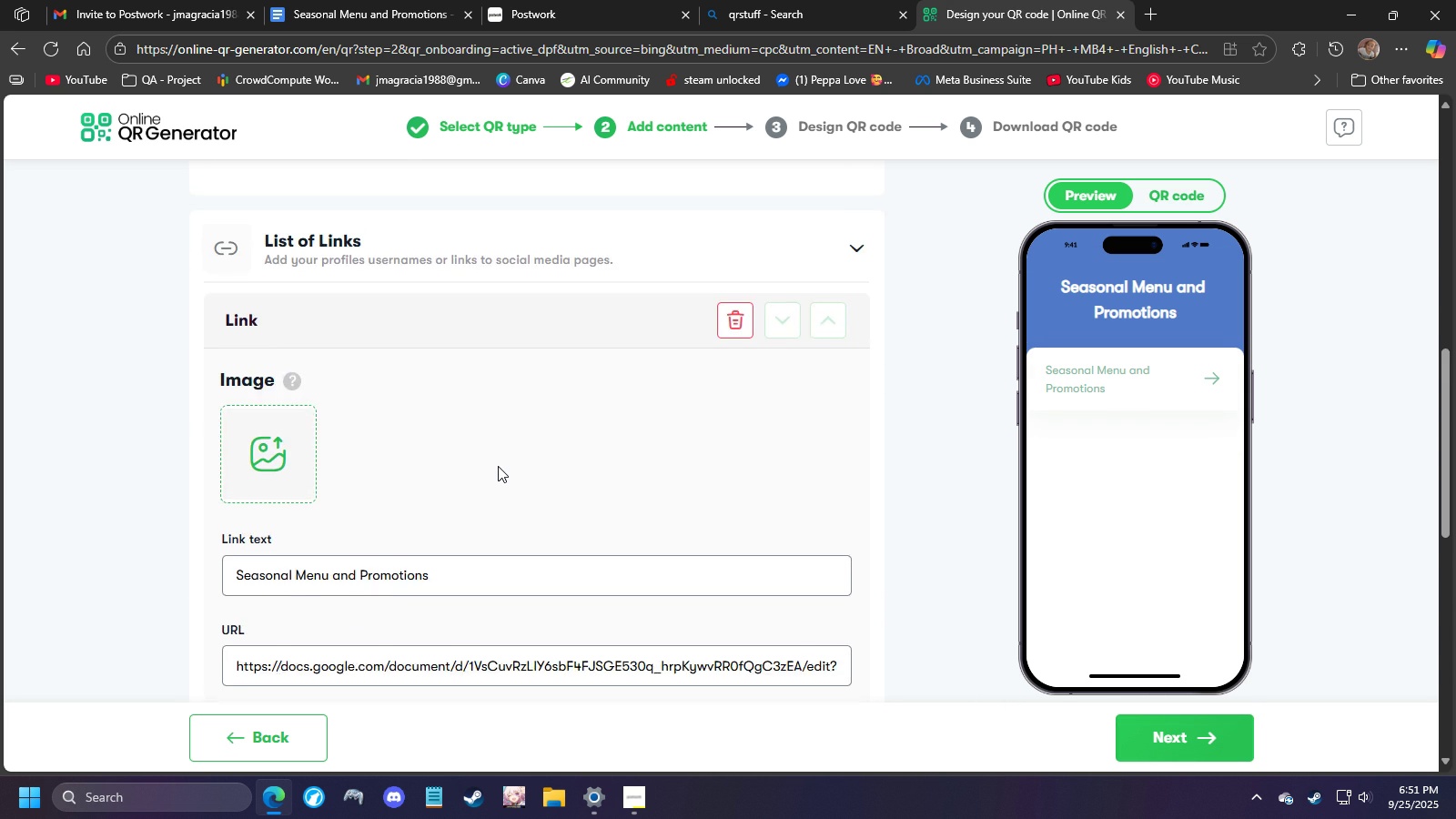 
scroll: coordinate [498, 466], scroll_direction: up, amount: 5.0
 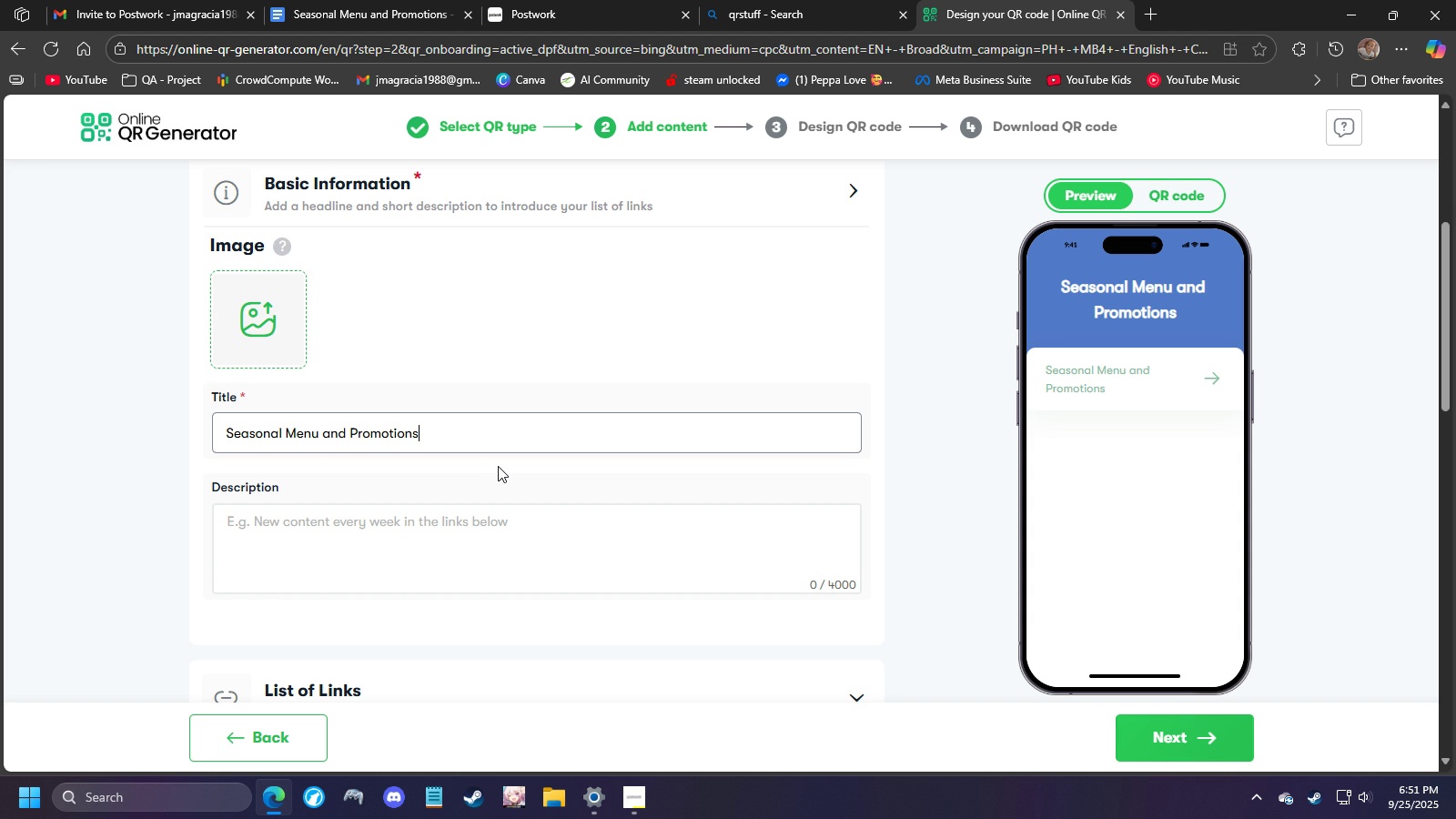 
wait(6.11)
 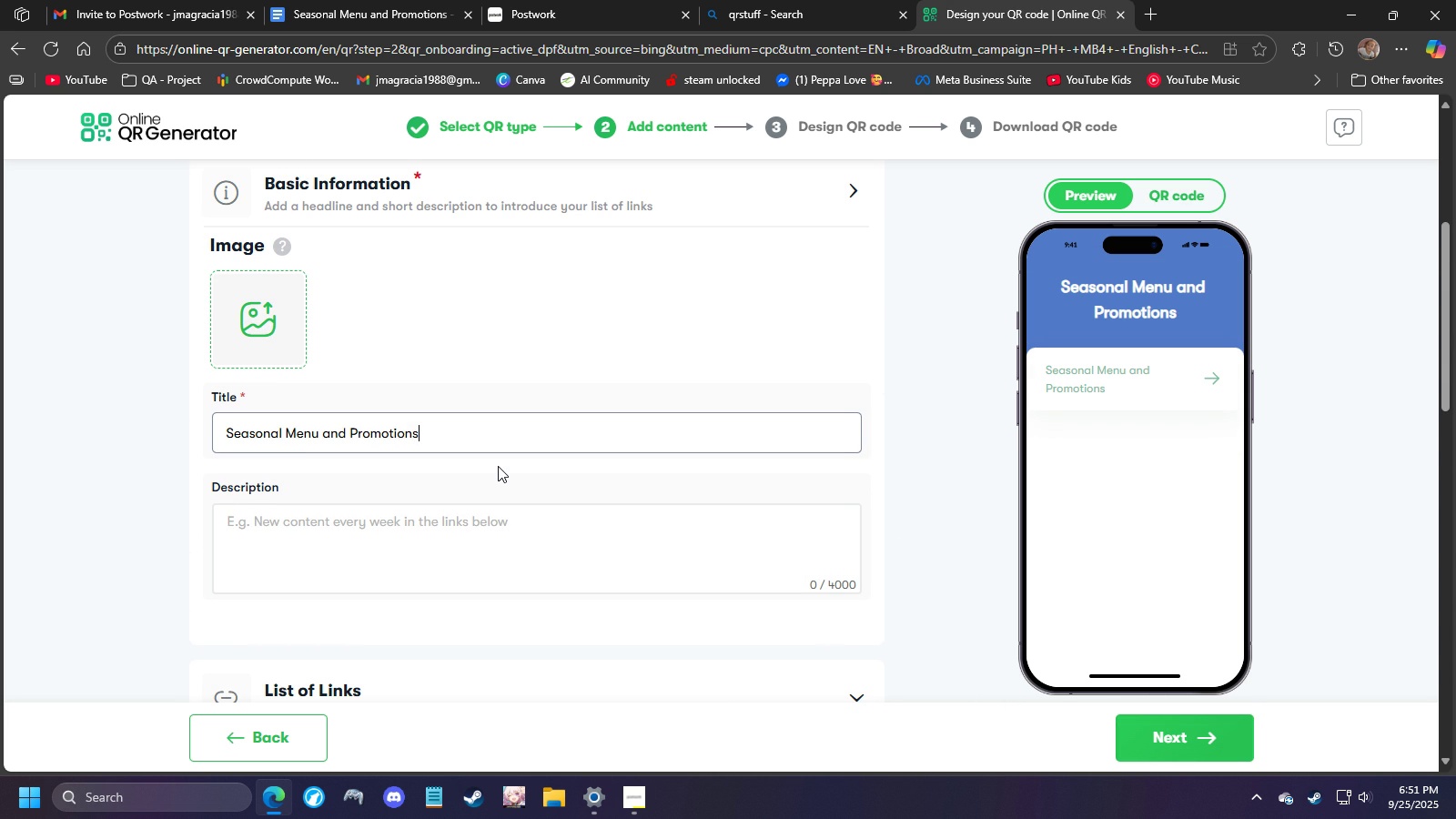 
scroll: coordinate [500, 466], scroll_direction: up, amount: 3.0
 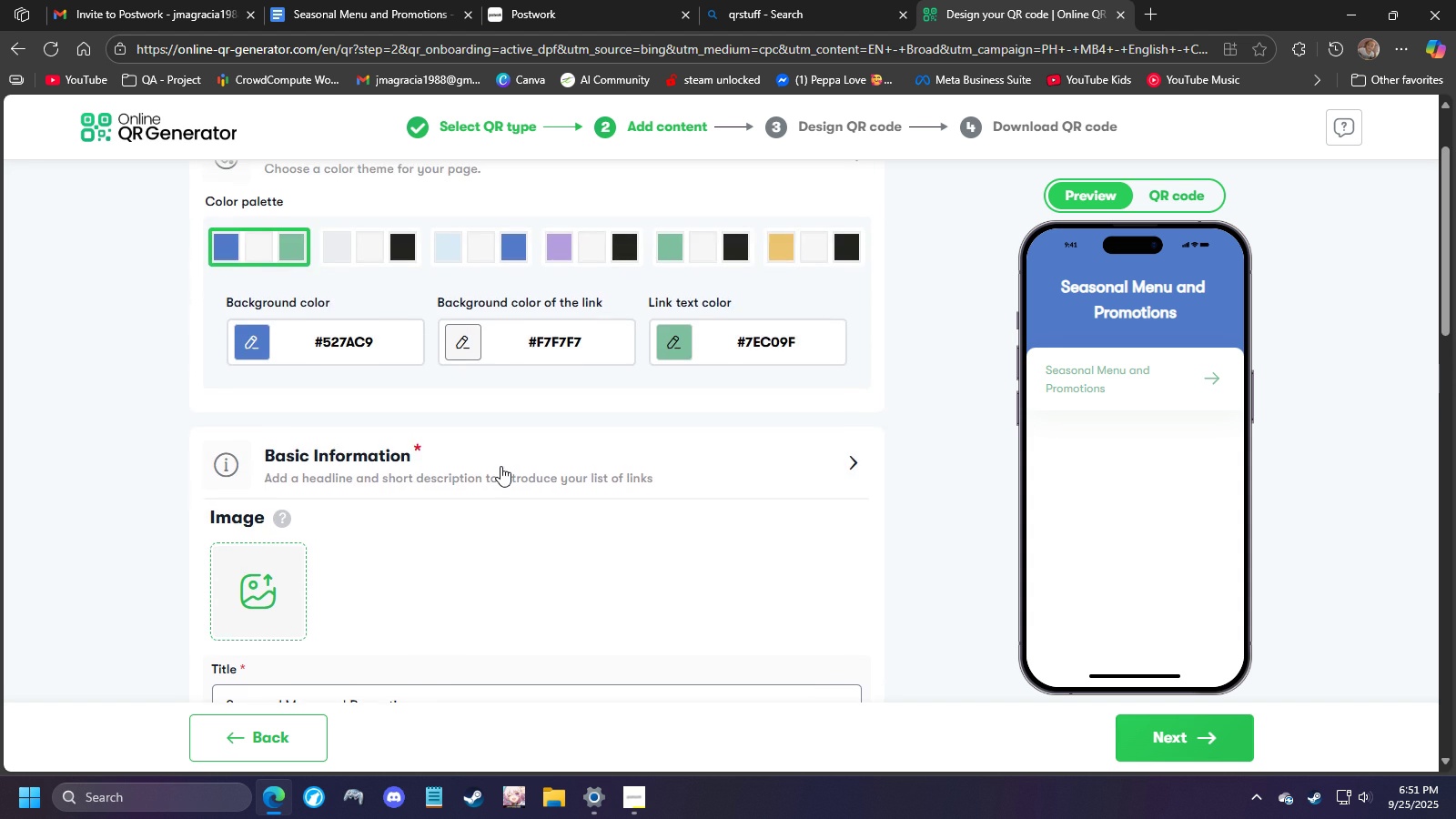 
scroll: coordinate [682, 579], scroll_direction: down, amount: 17.0
 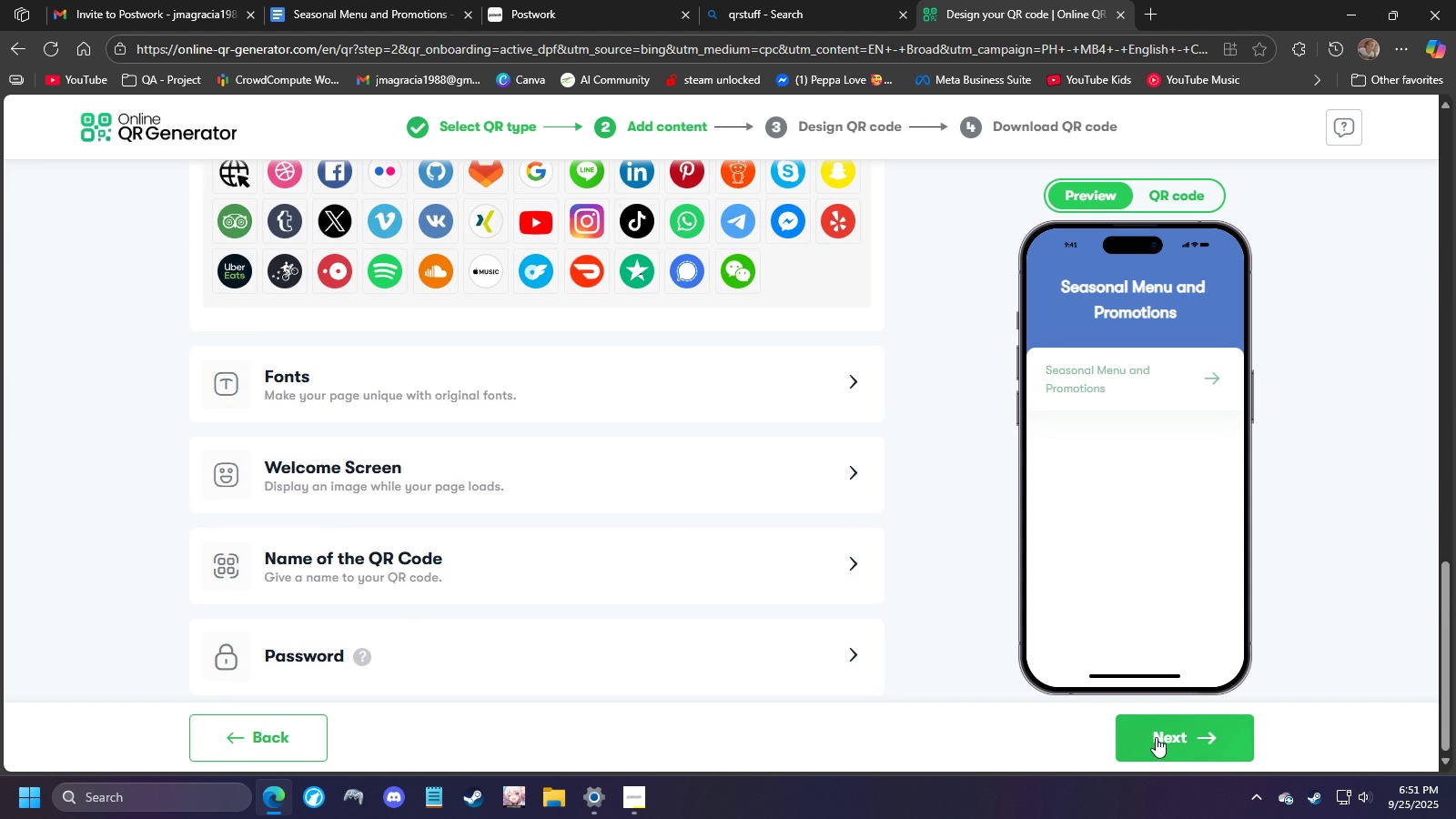 
left_click([1156, 737])
 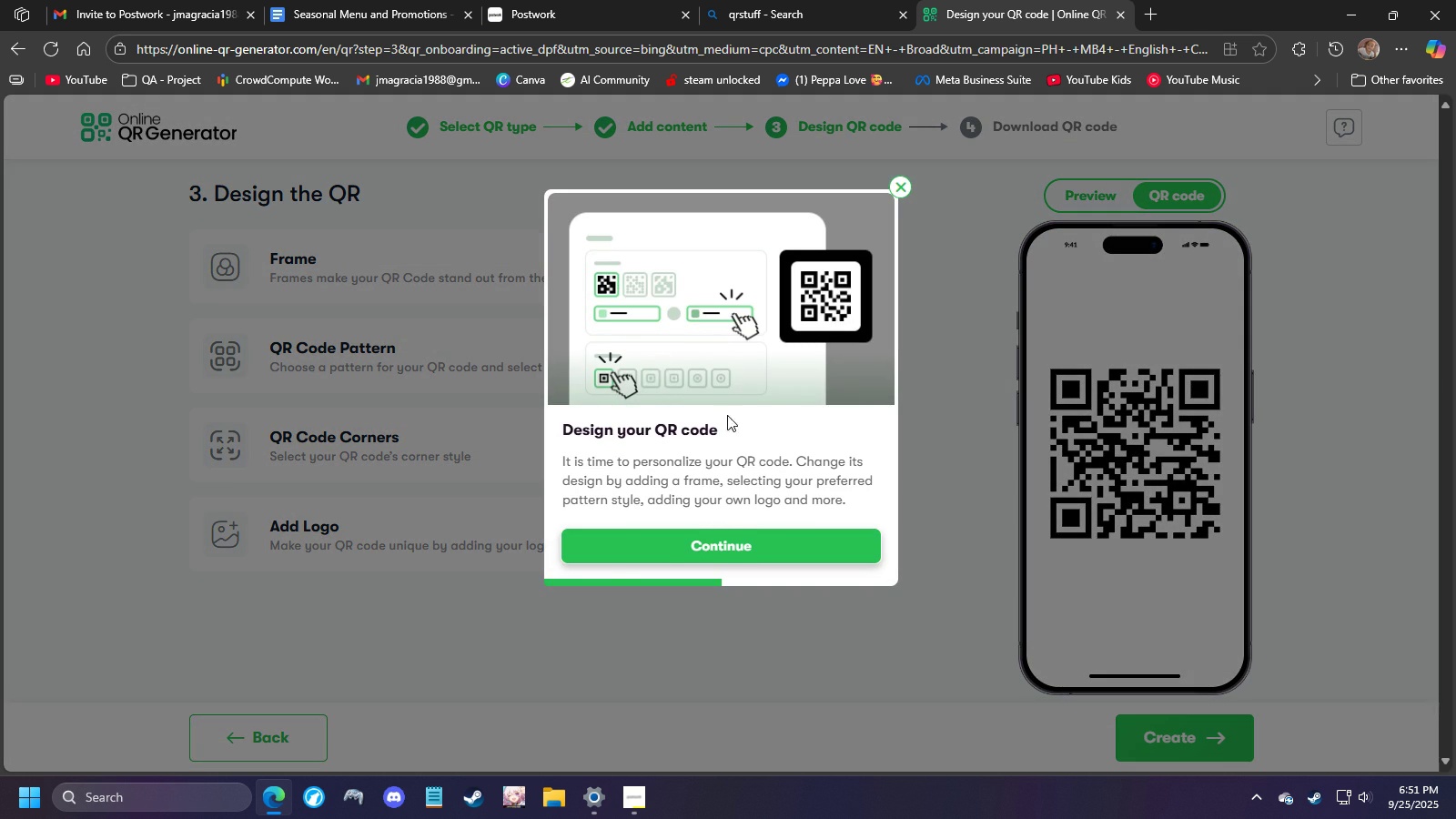 
left_click([663, 539])
 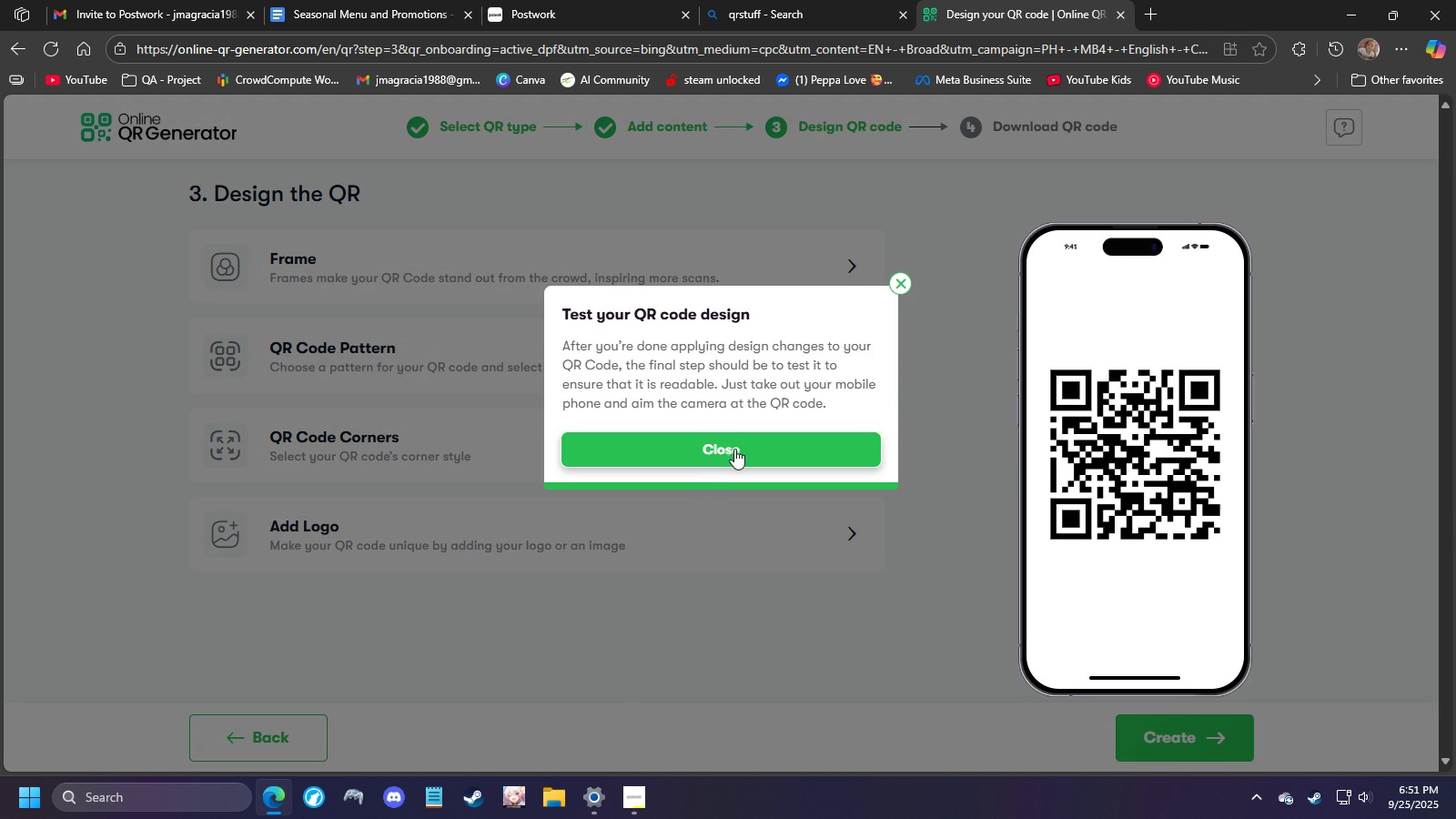 
left_click([734, 445])
 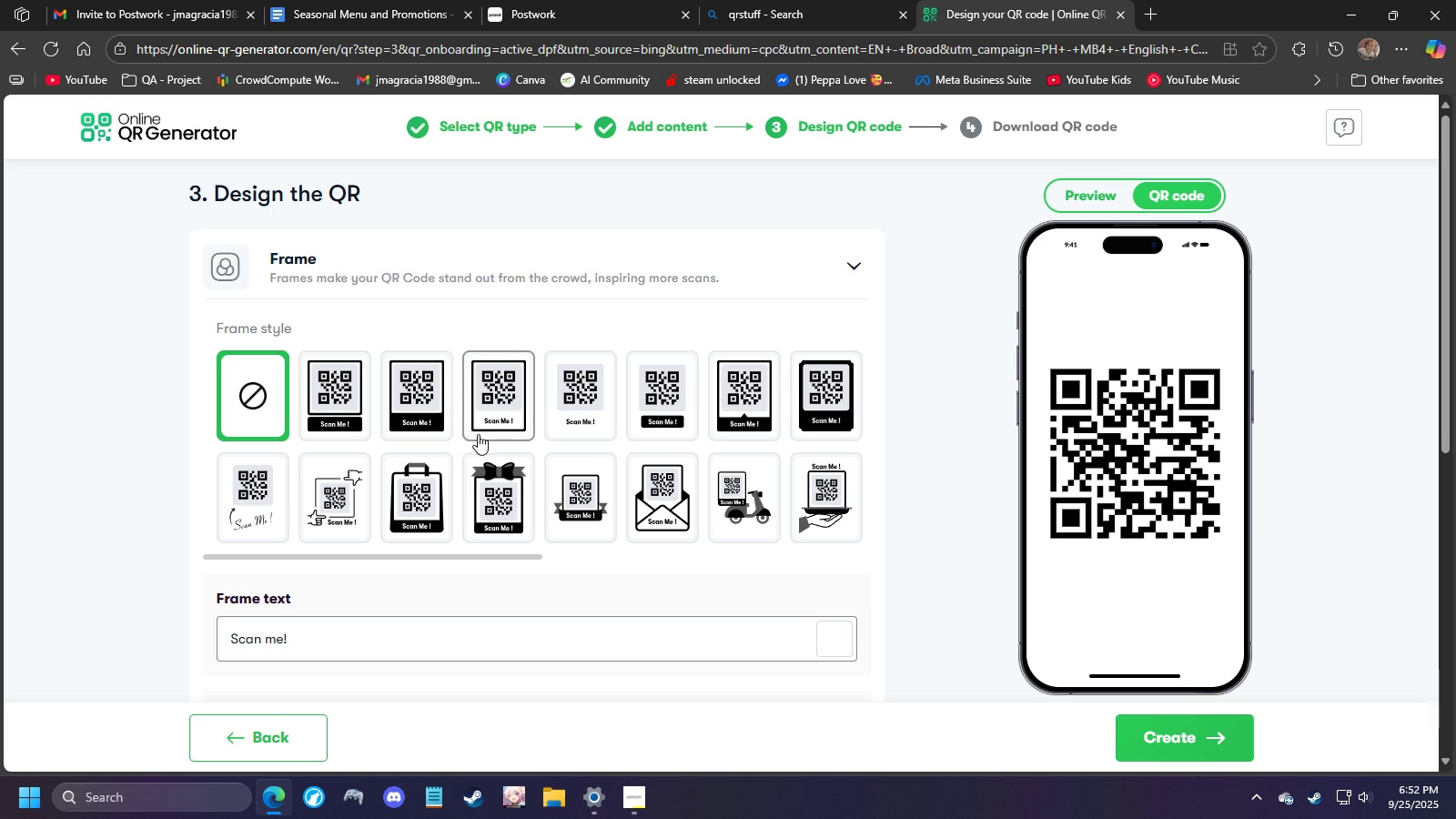 
wait(11.26)
 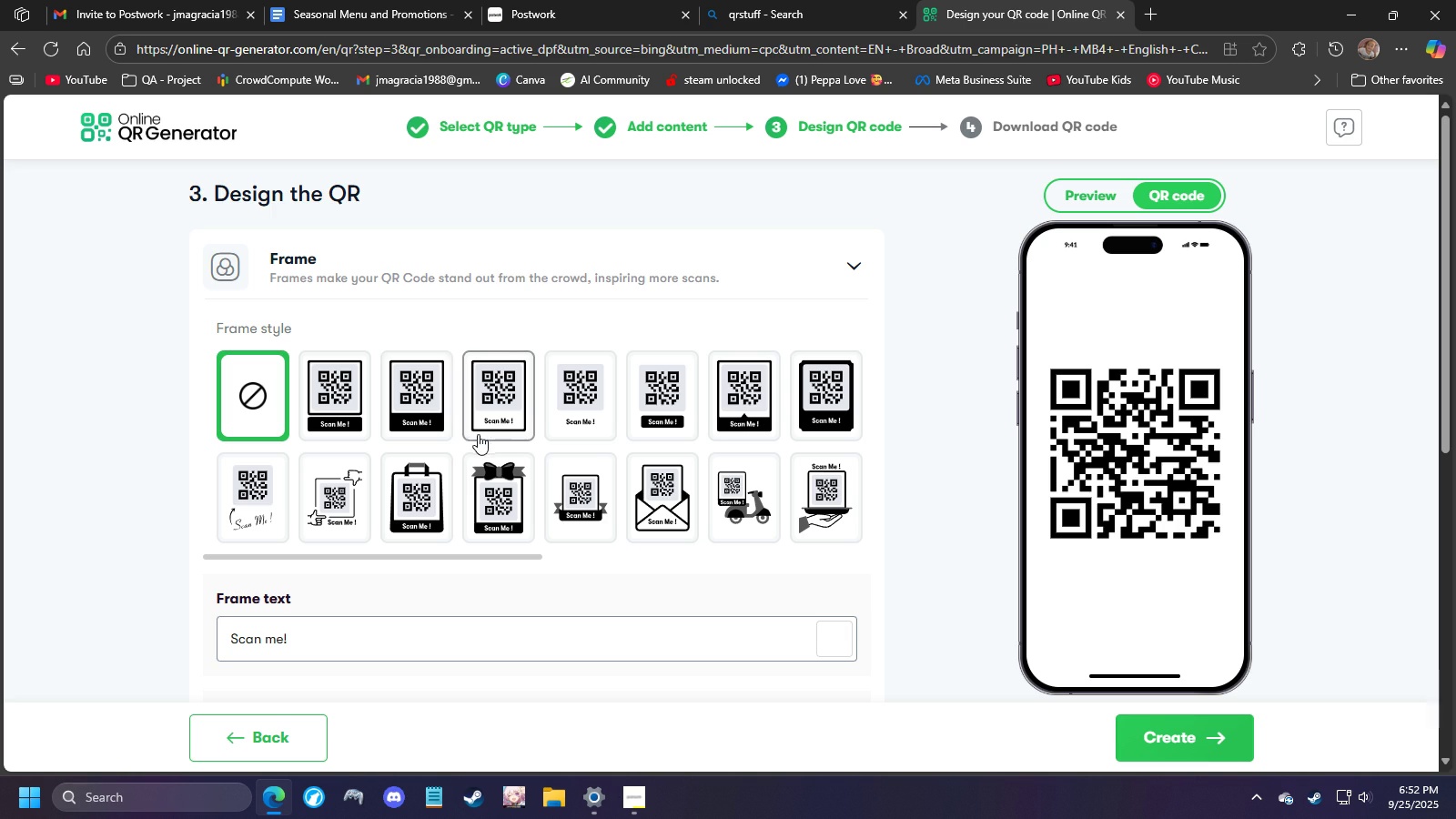 
left_click([357, 396])
 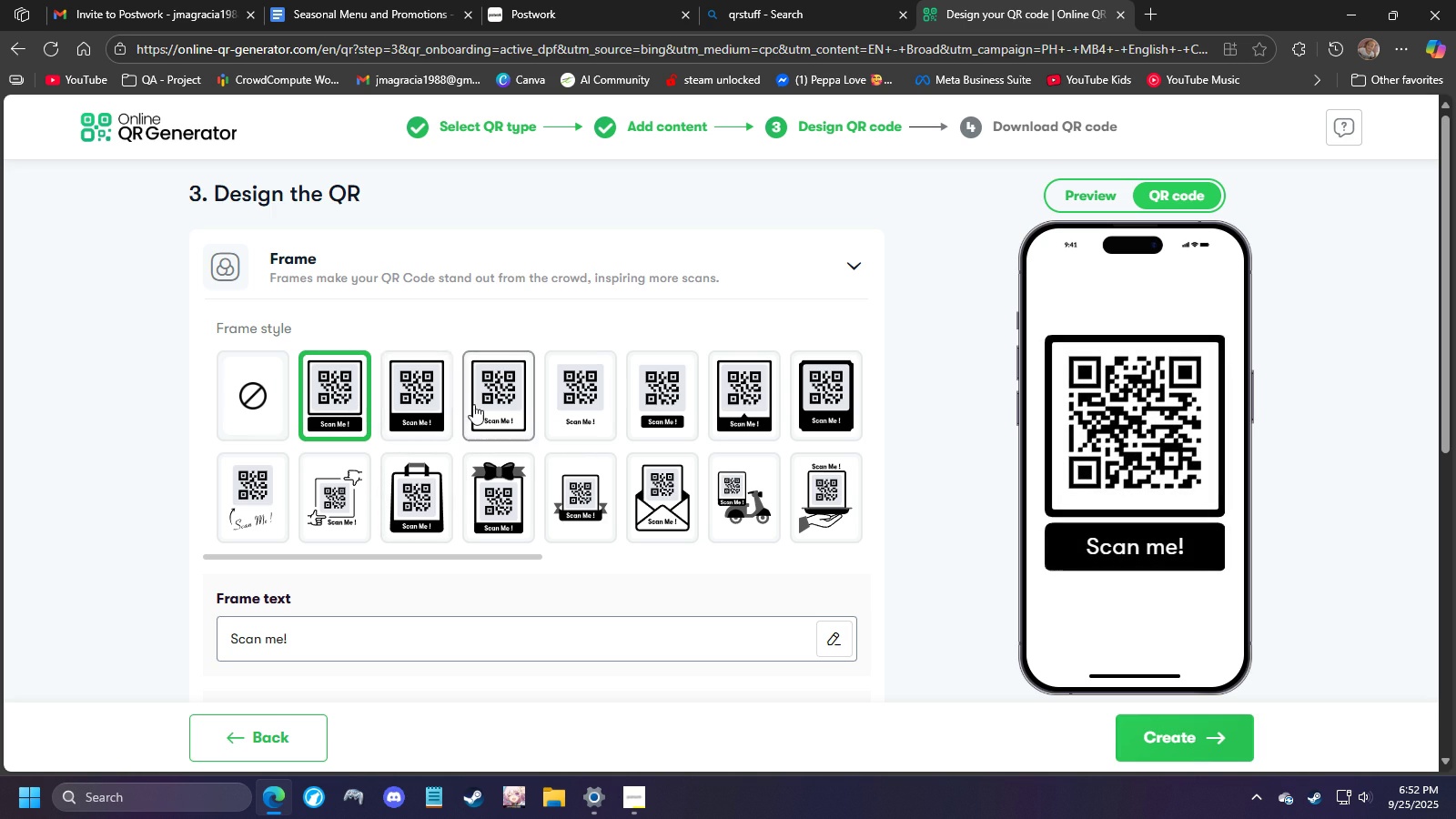 
left_click([429, 399])
 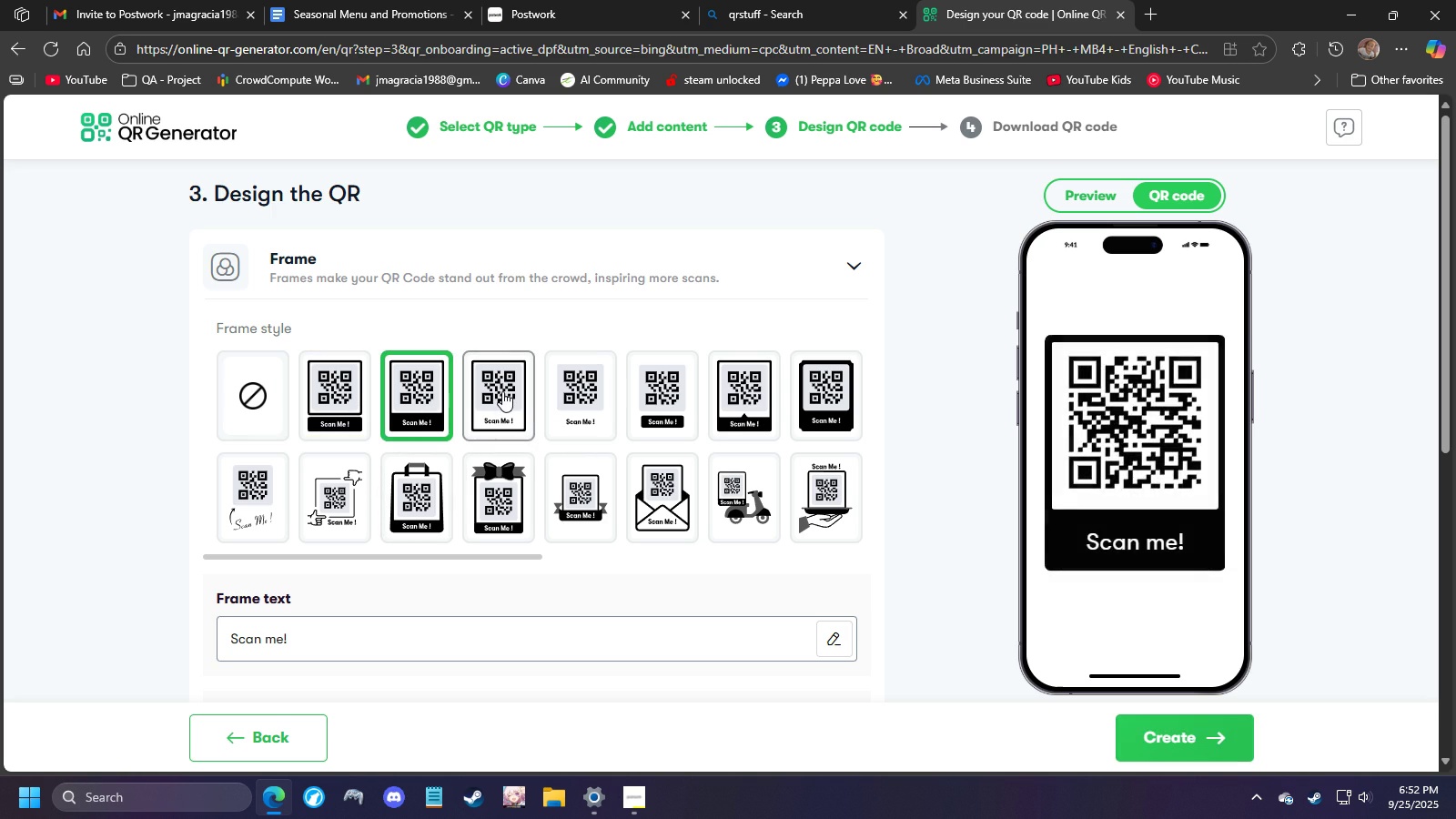 
left_click([502, 391])
 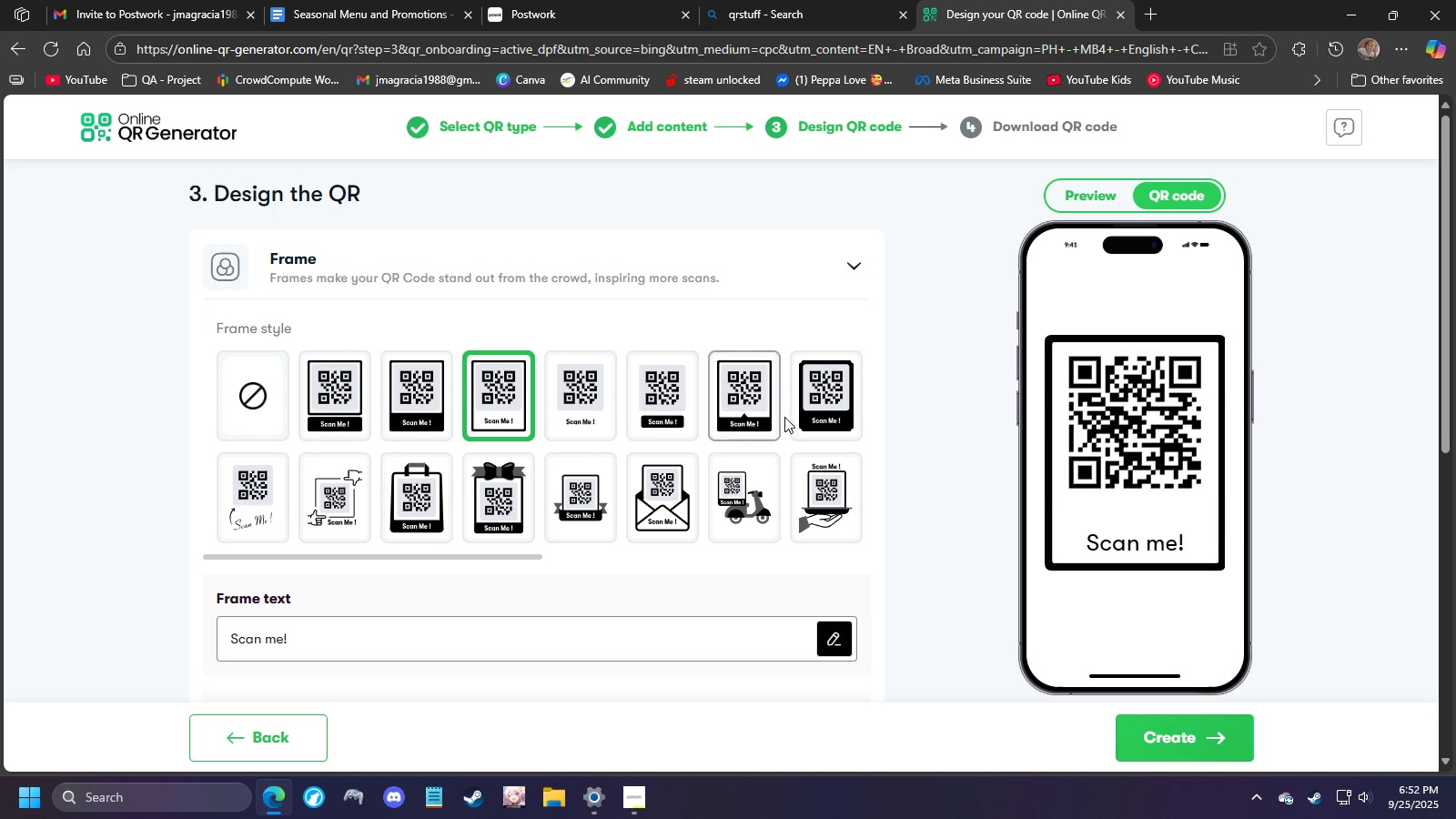 
left_click([817, 472])
 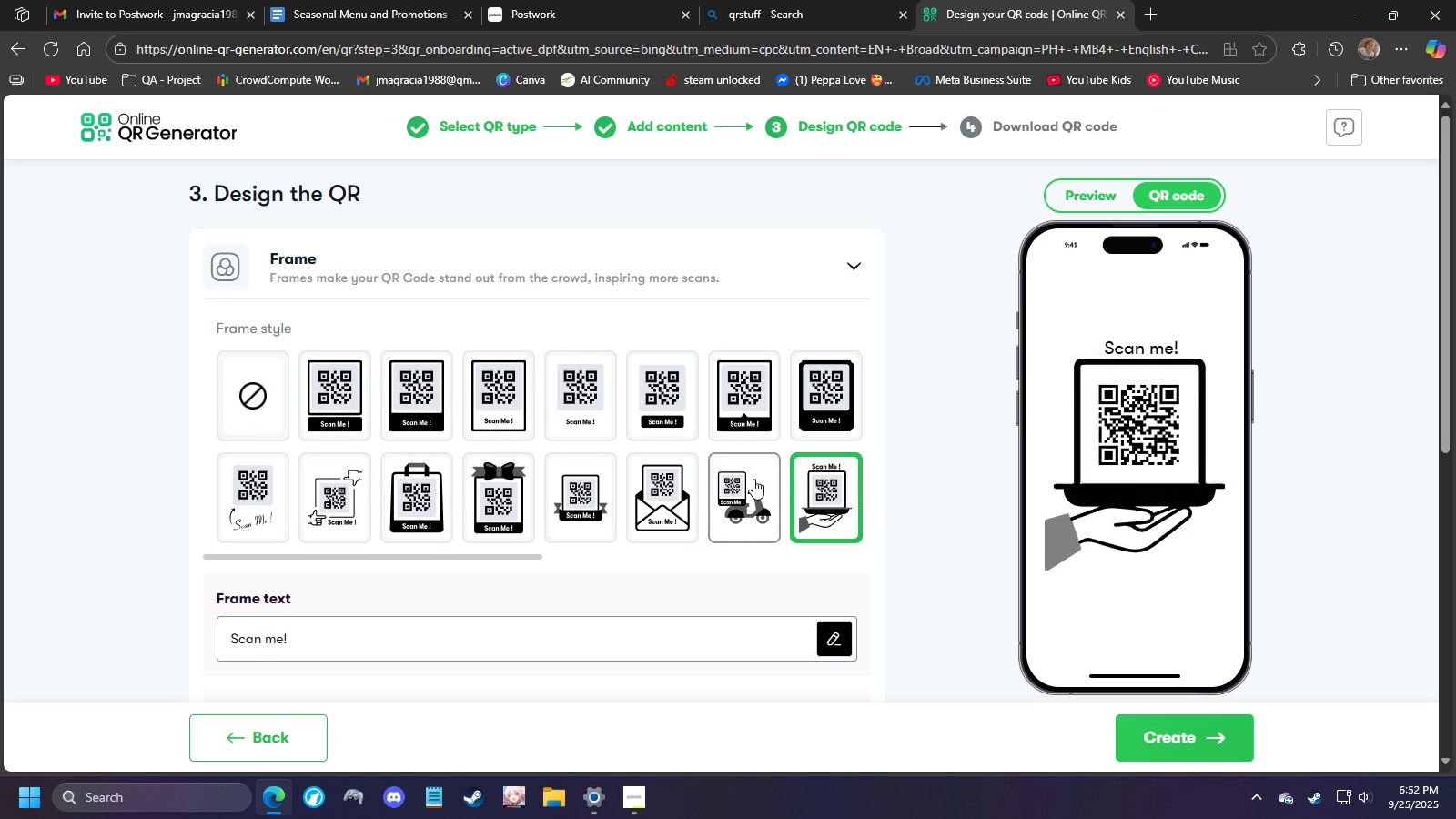 
left_click([753, 479])
 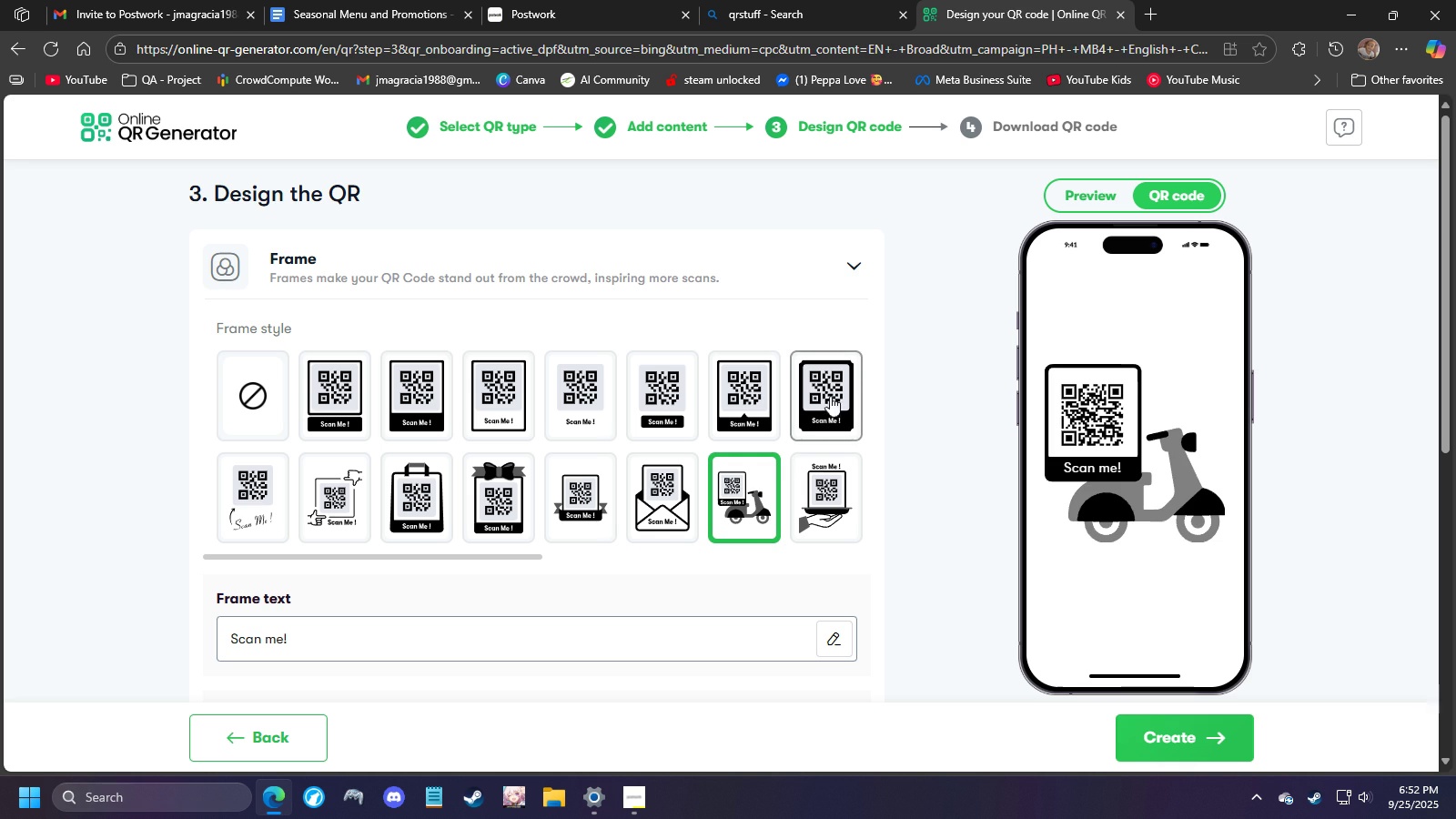 
left_click([833, 384])
 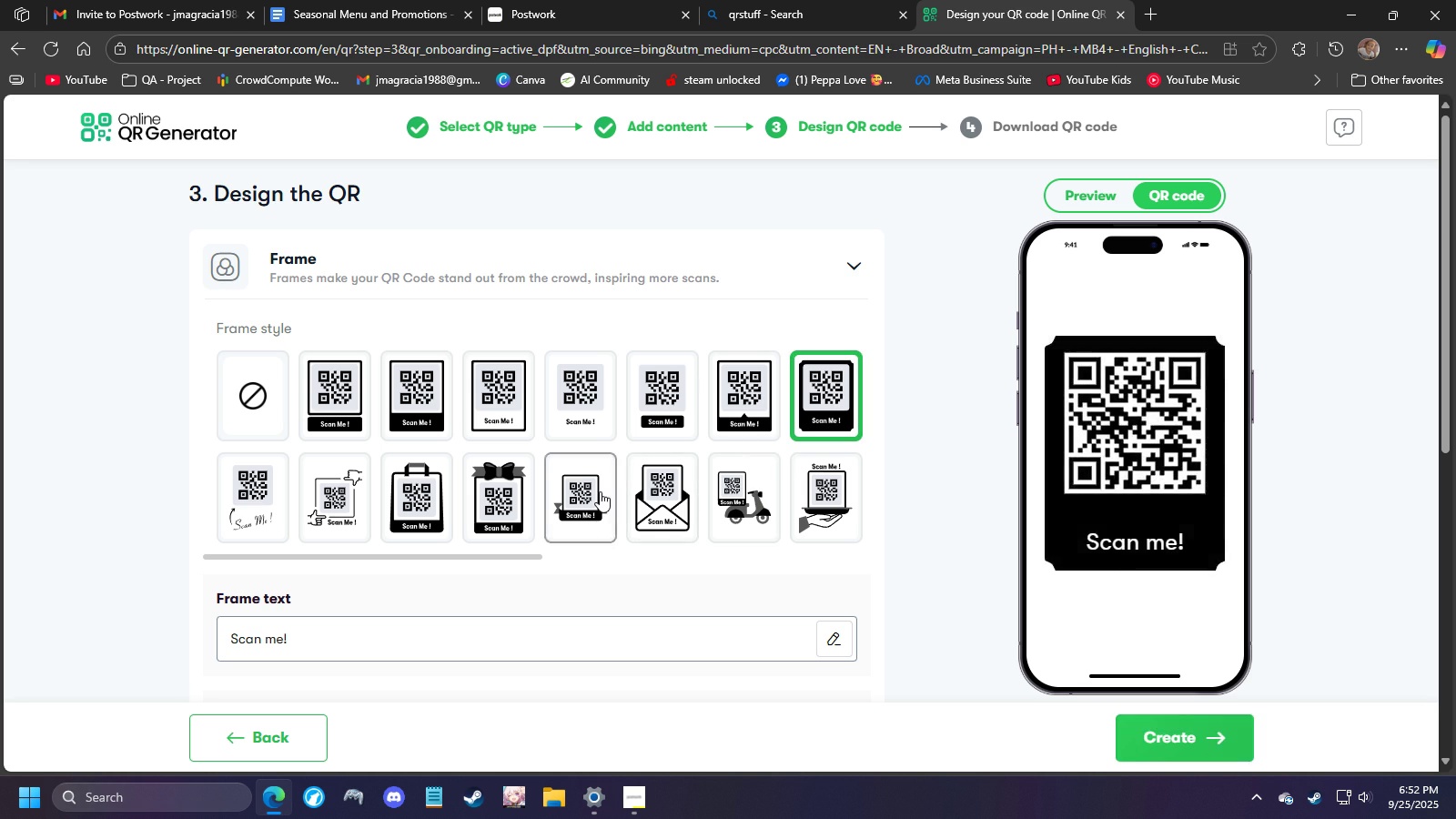 
left_click([600, 491])
 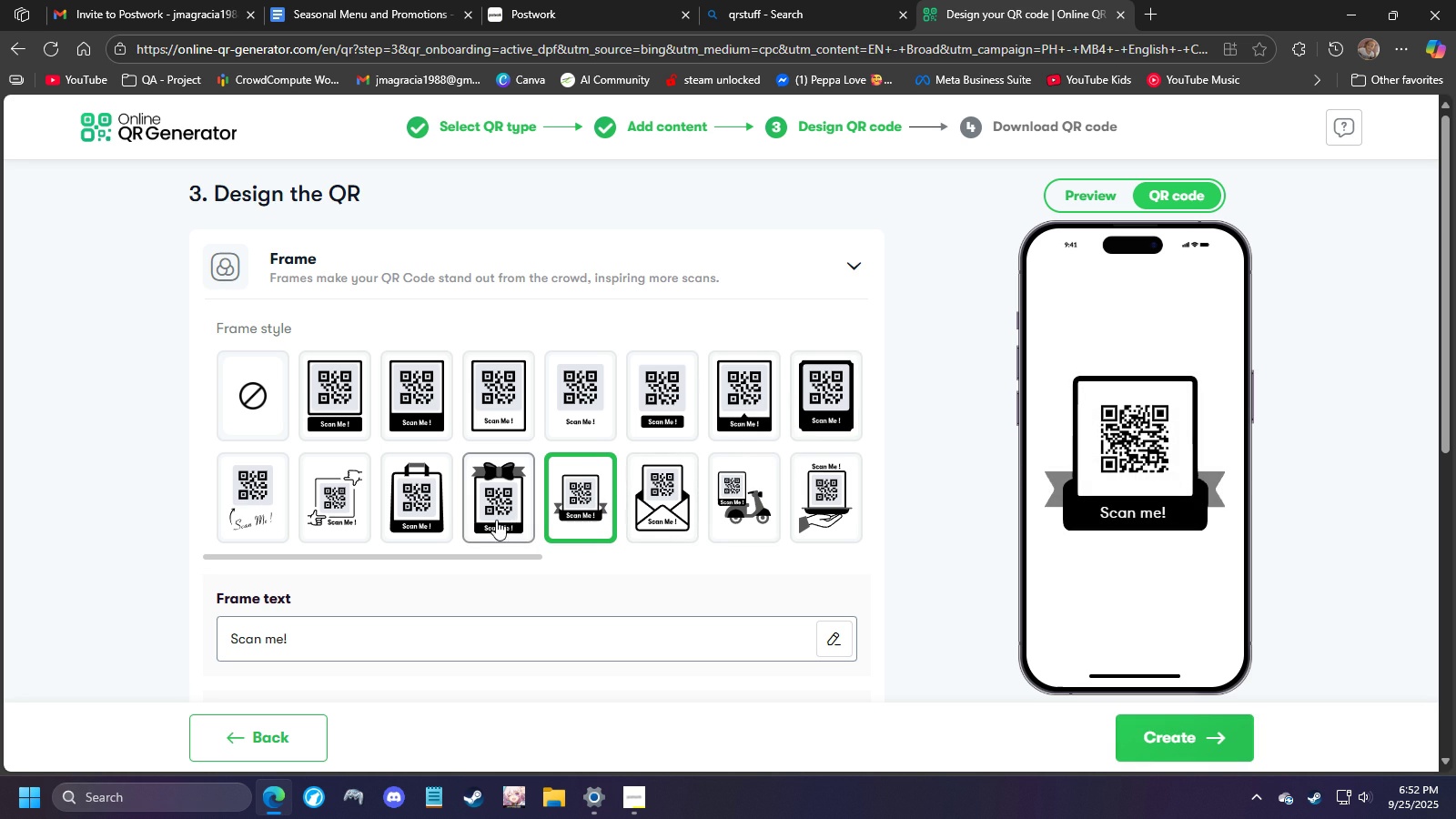 
left_click([511, 510])
 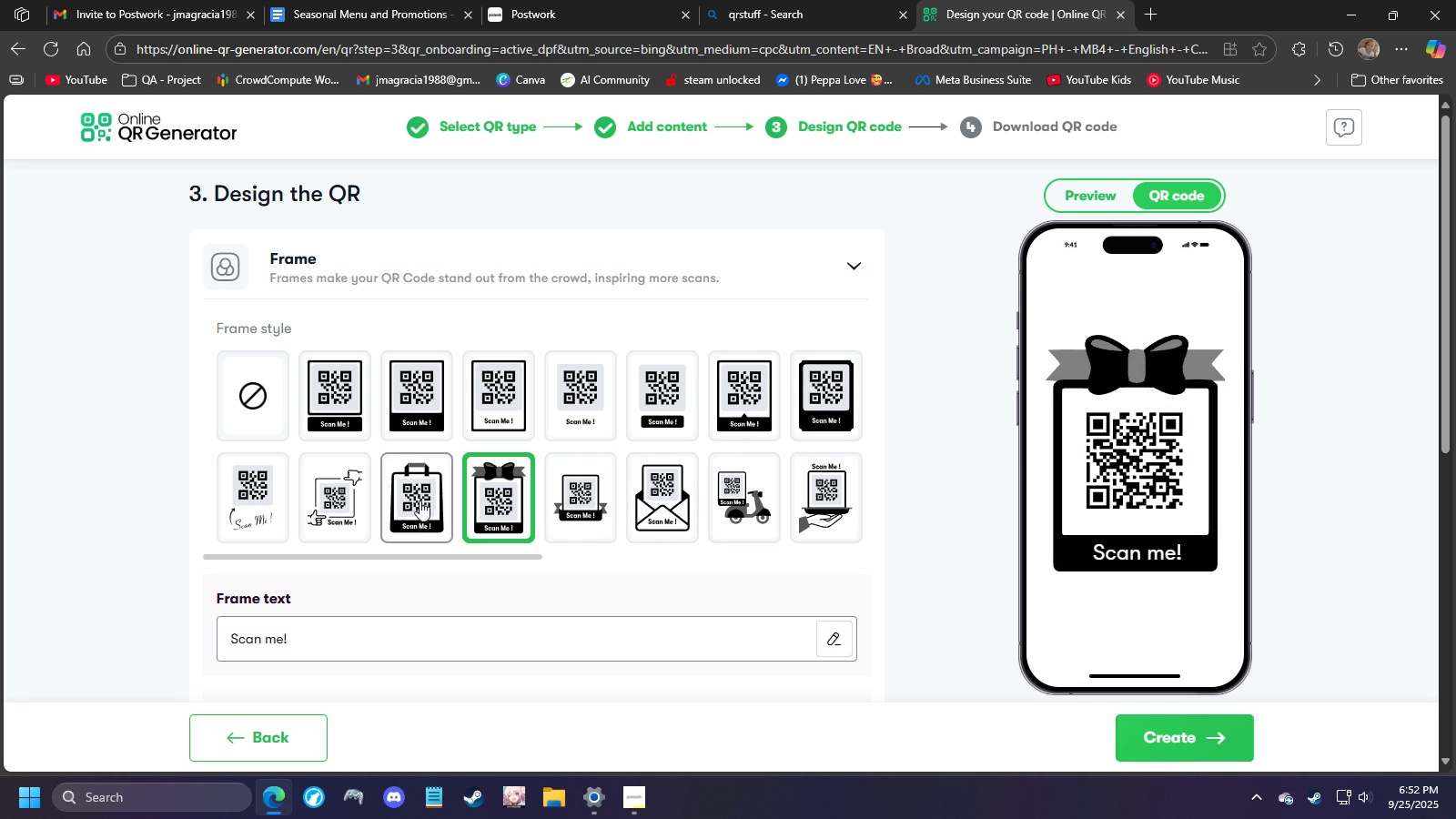 
wait(5.01)
 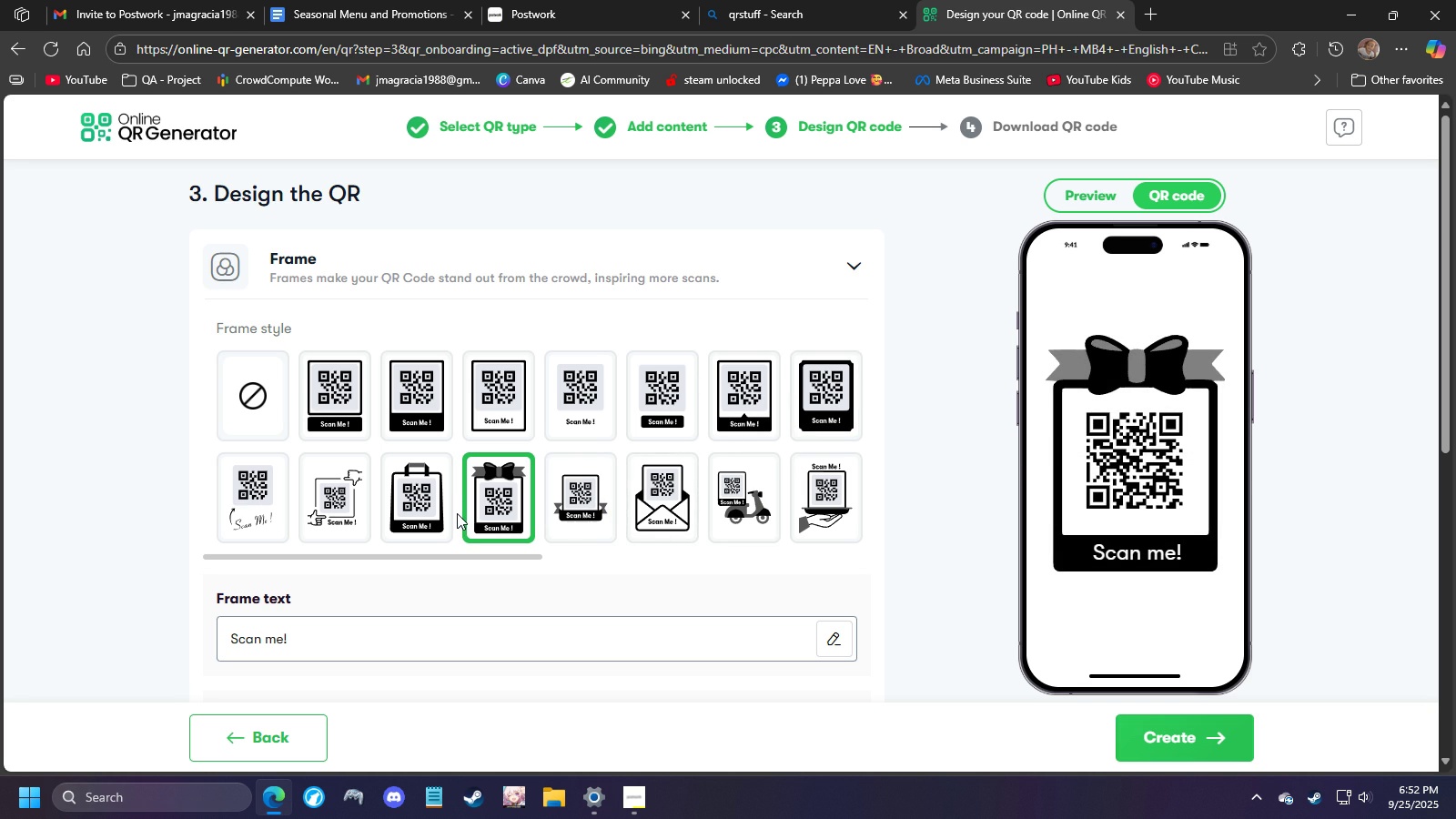 
left_click([351, 509])
 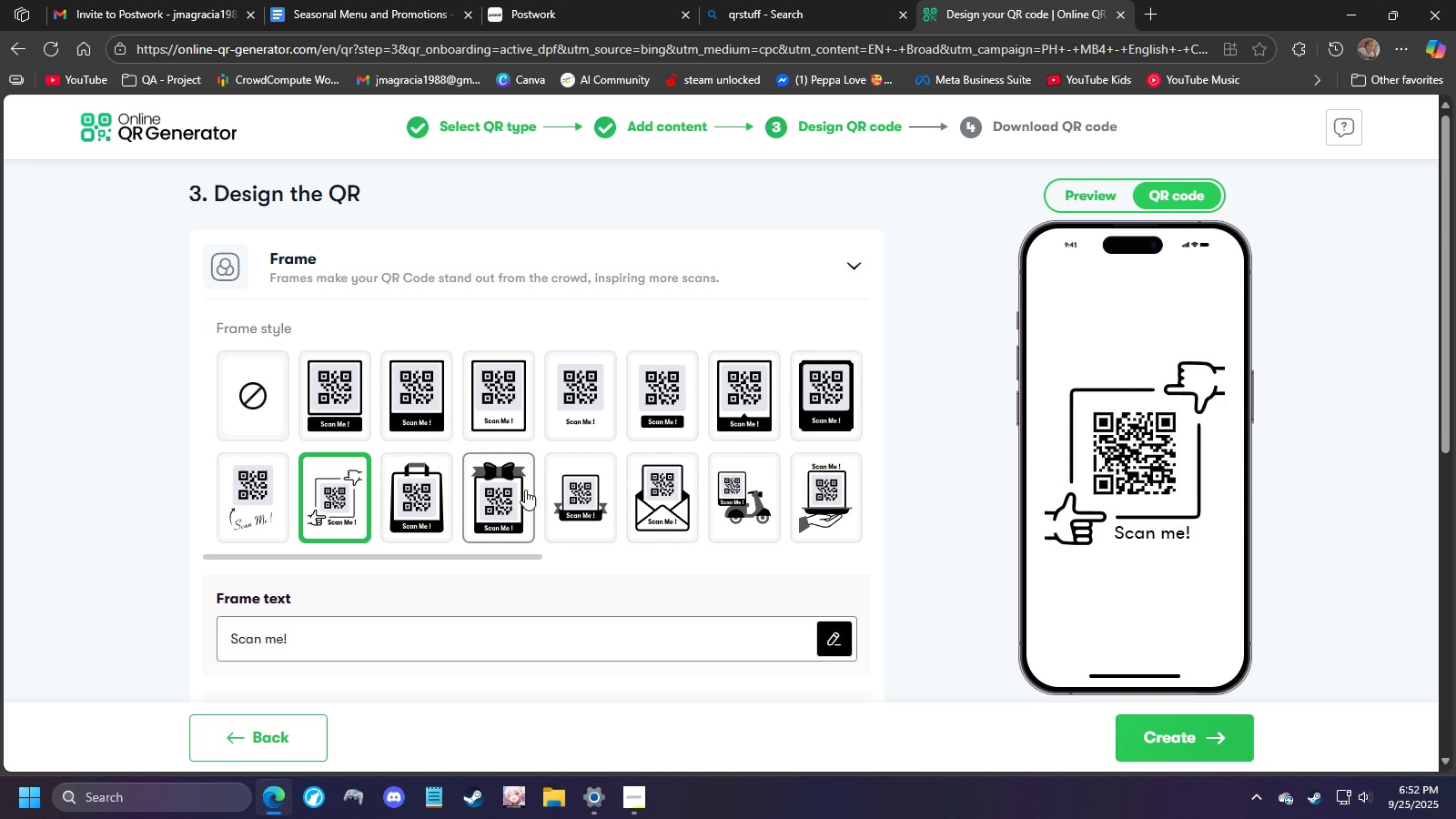 
left_click([428, 497])
 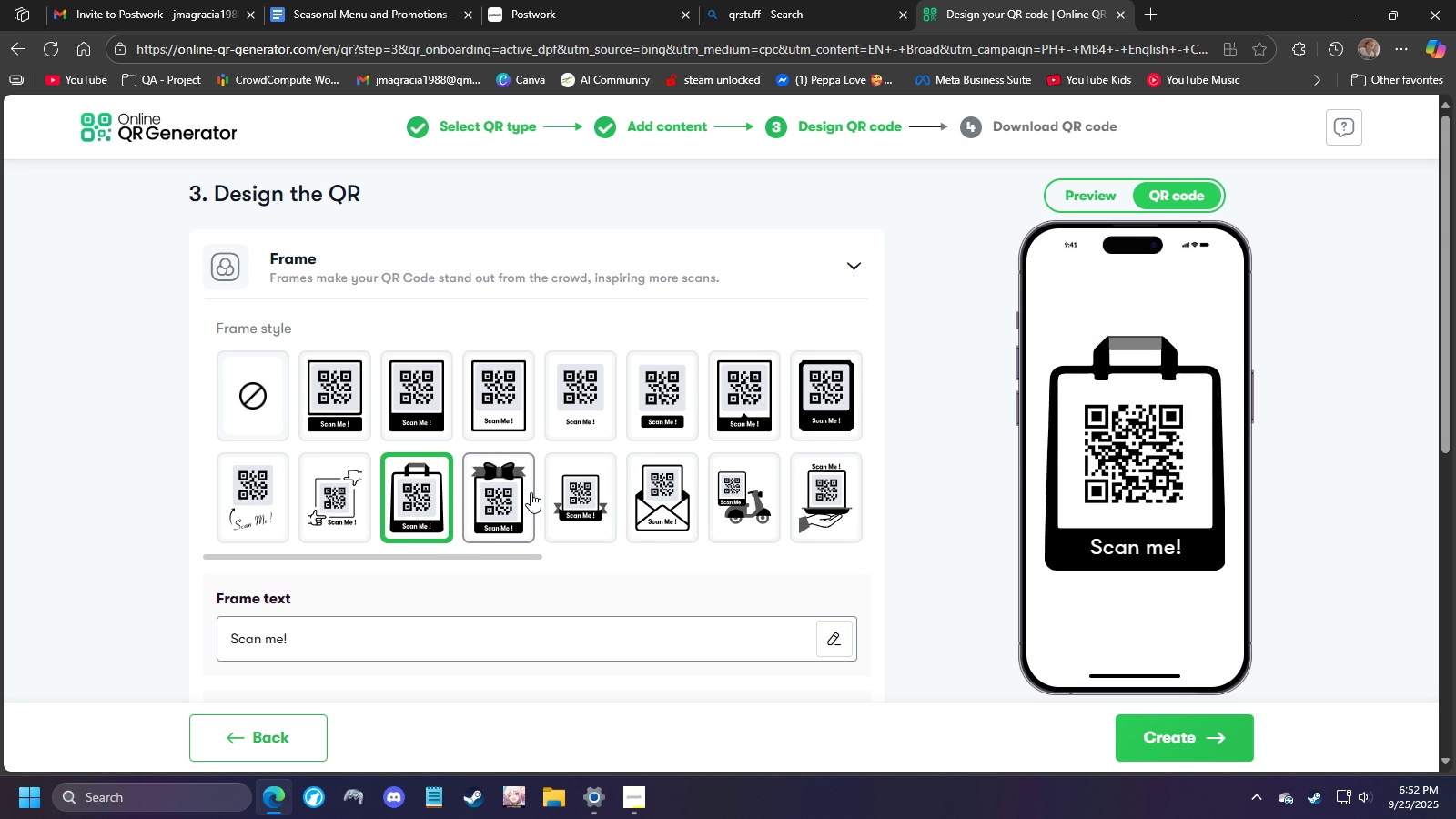 
wait(9.94)
 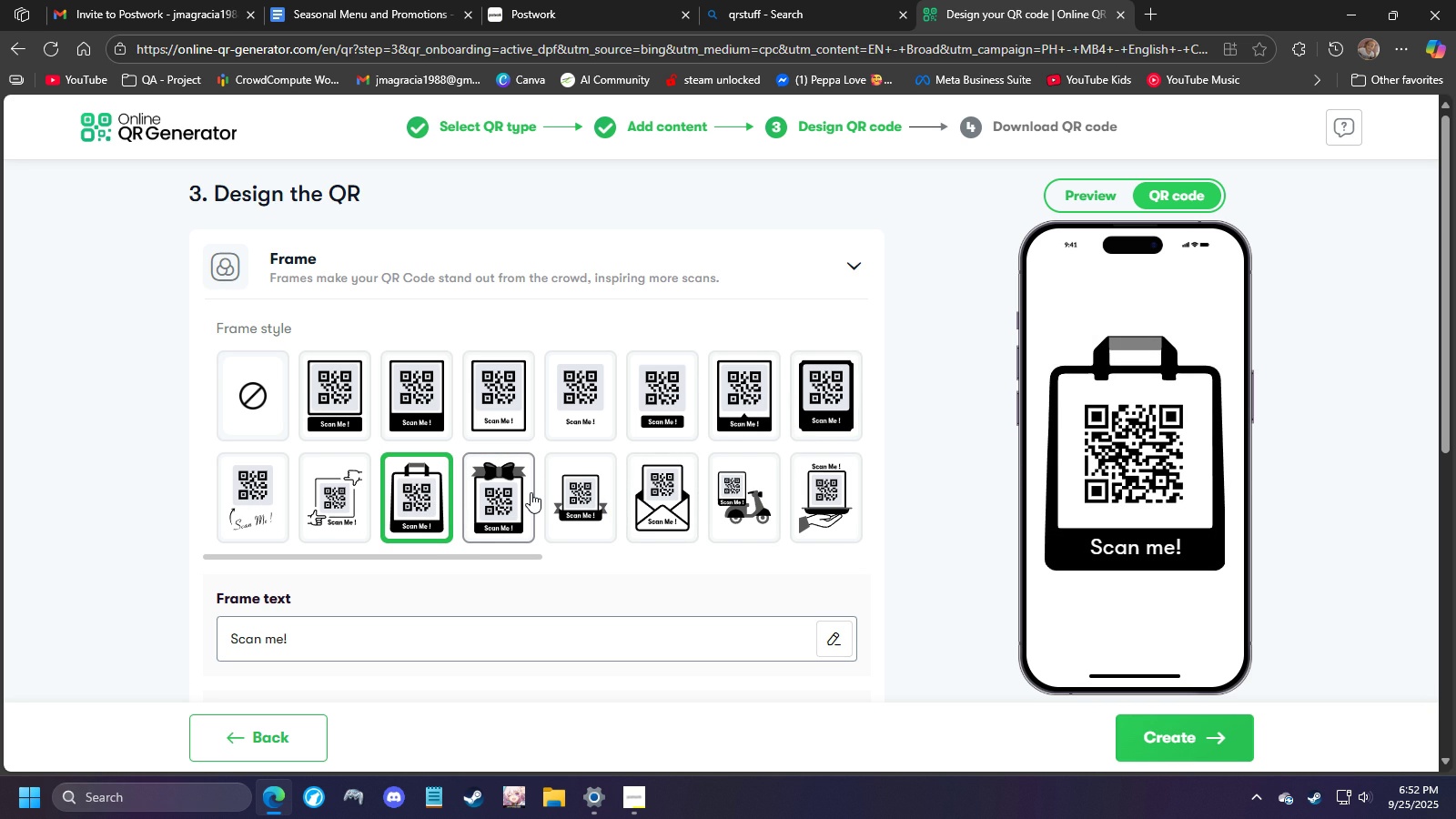 
left_click([824, 485])
 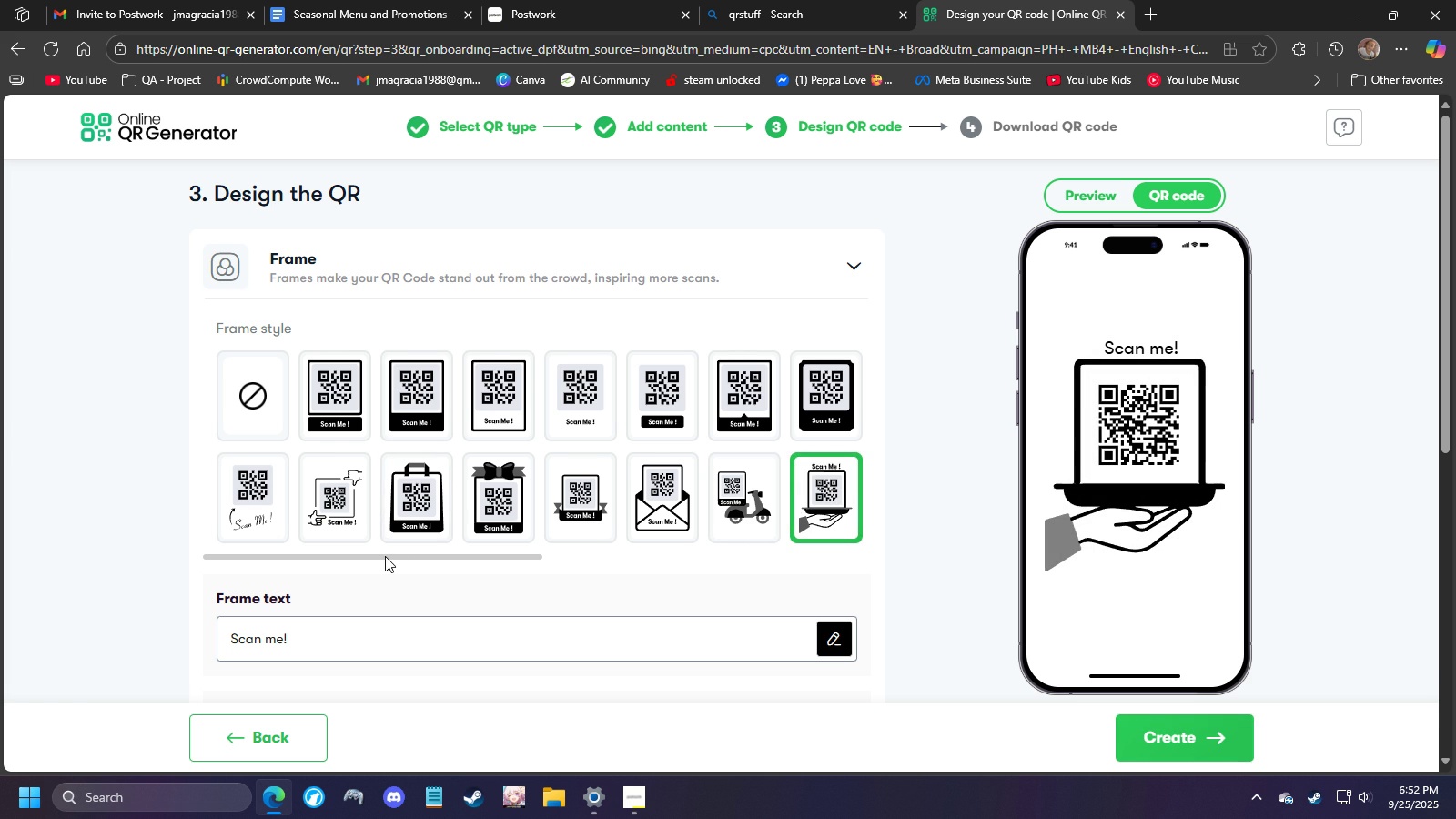 
scroll: coordinate [384, 556], scroll_direction: down, amount: 1.0
 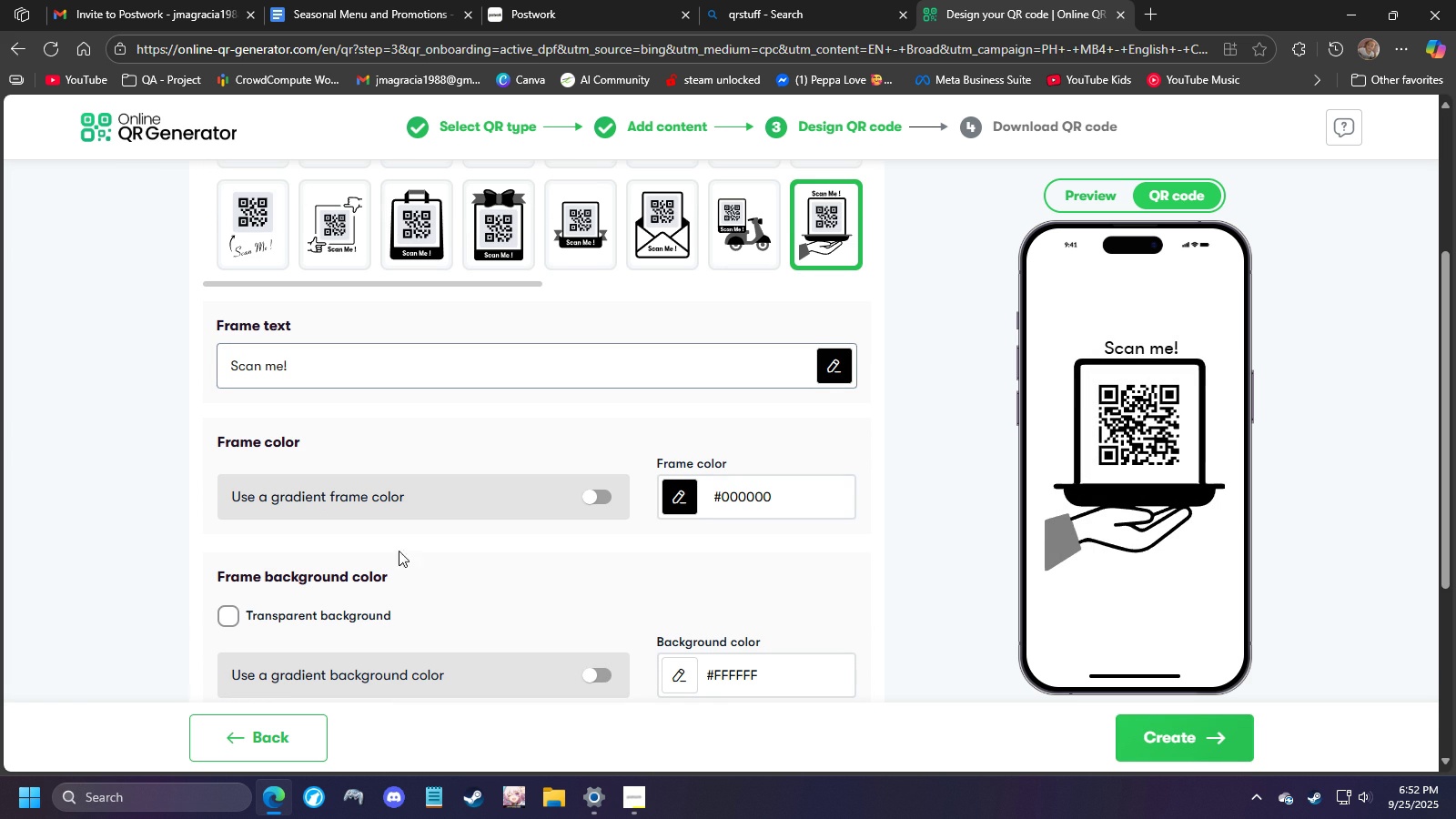 
wait(5.34)
 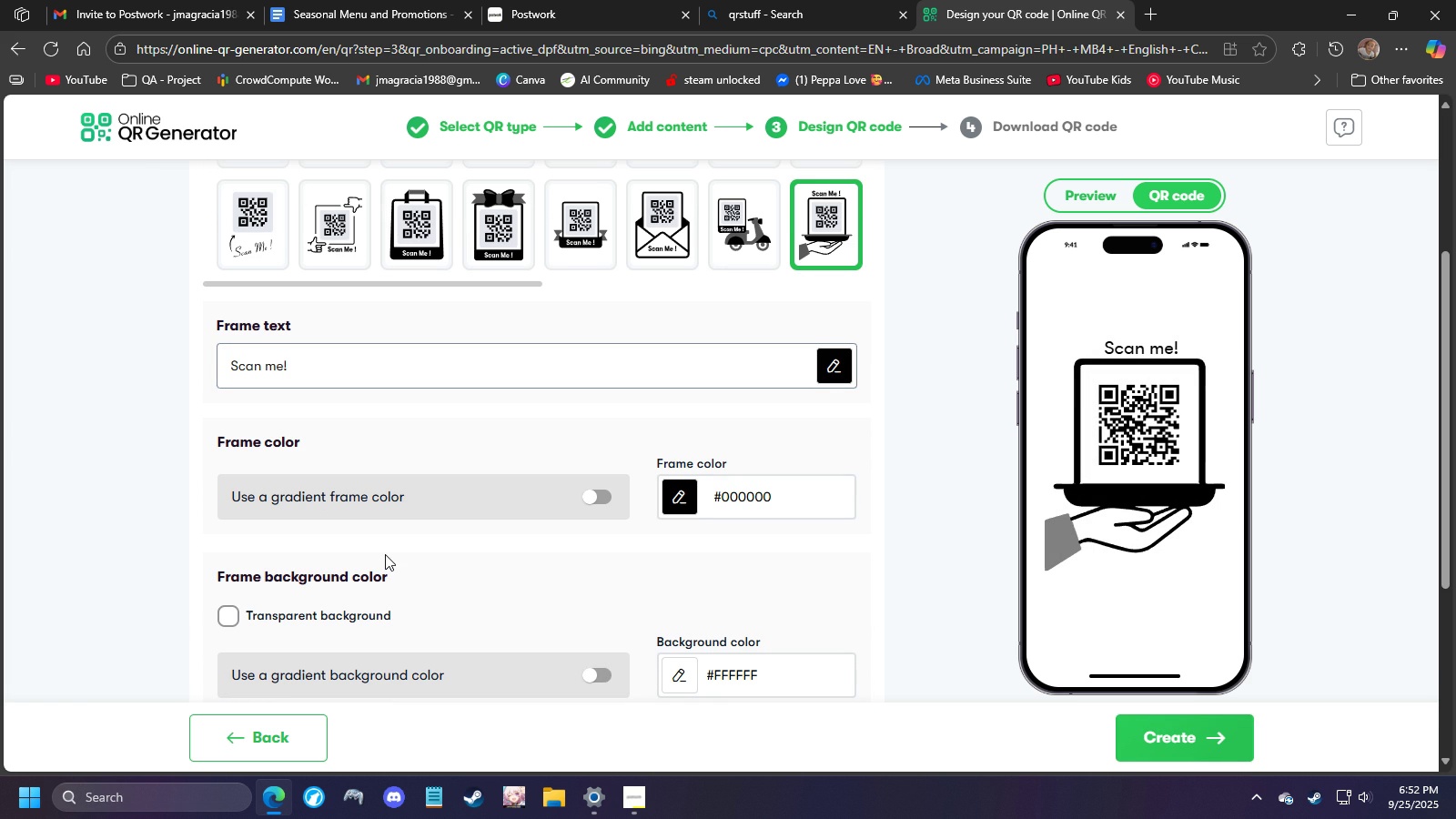 
scroll: coordinate [473, 533], scroll_direction: down, amount: 2.0
 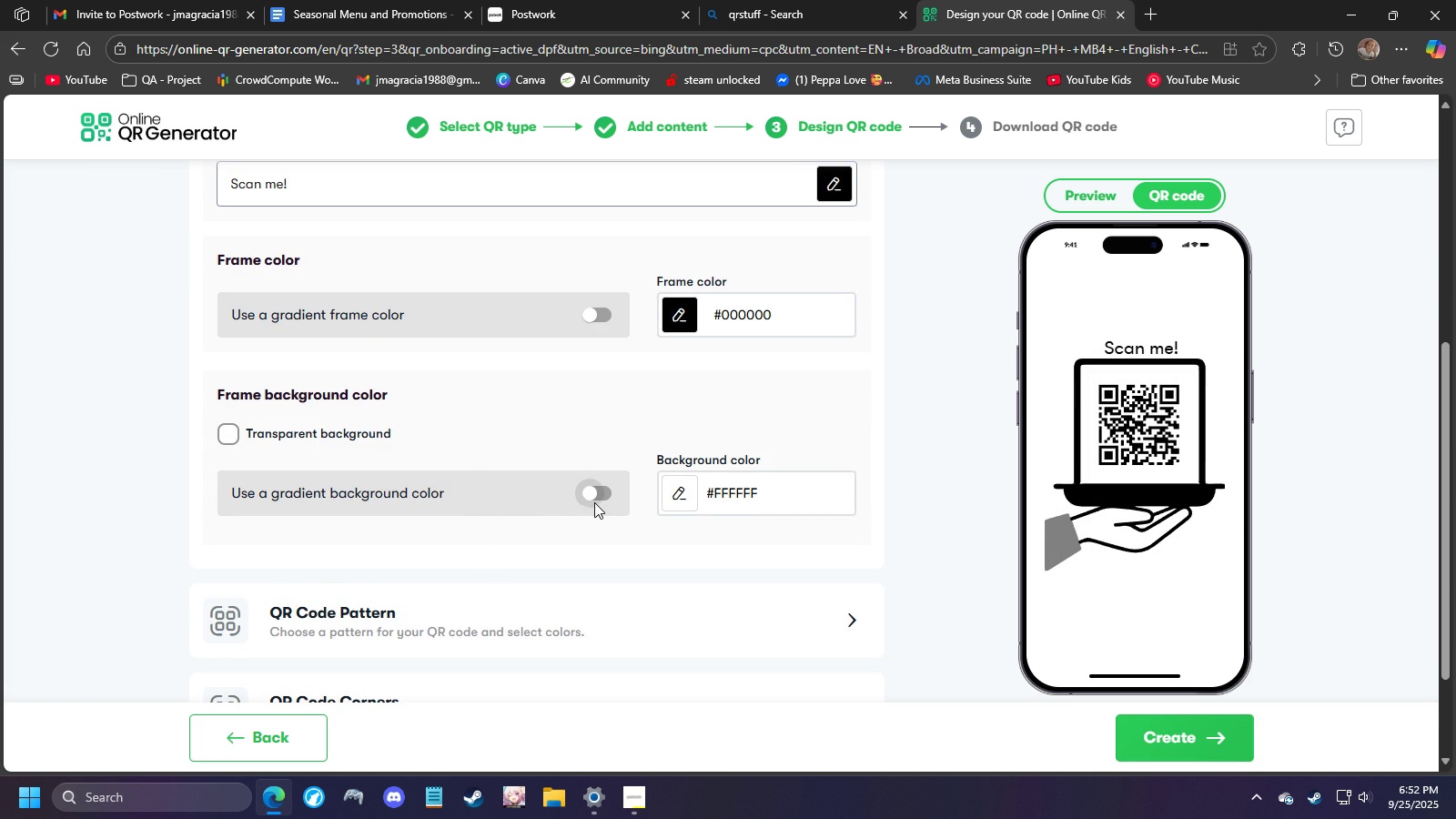 
left_click([594, 495])
 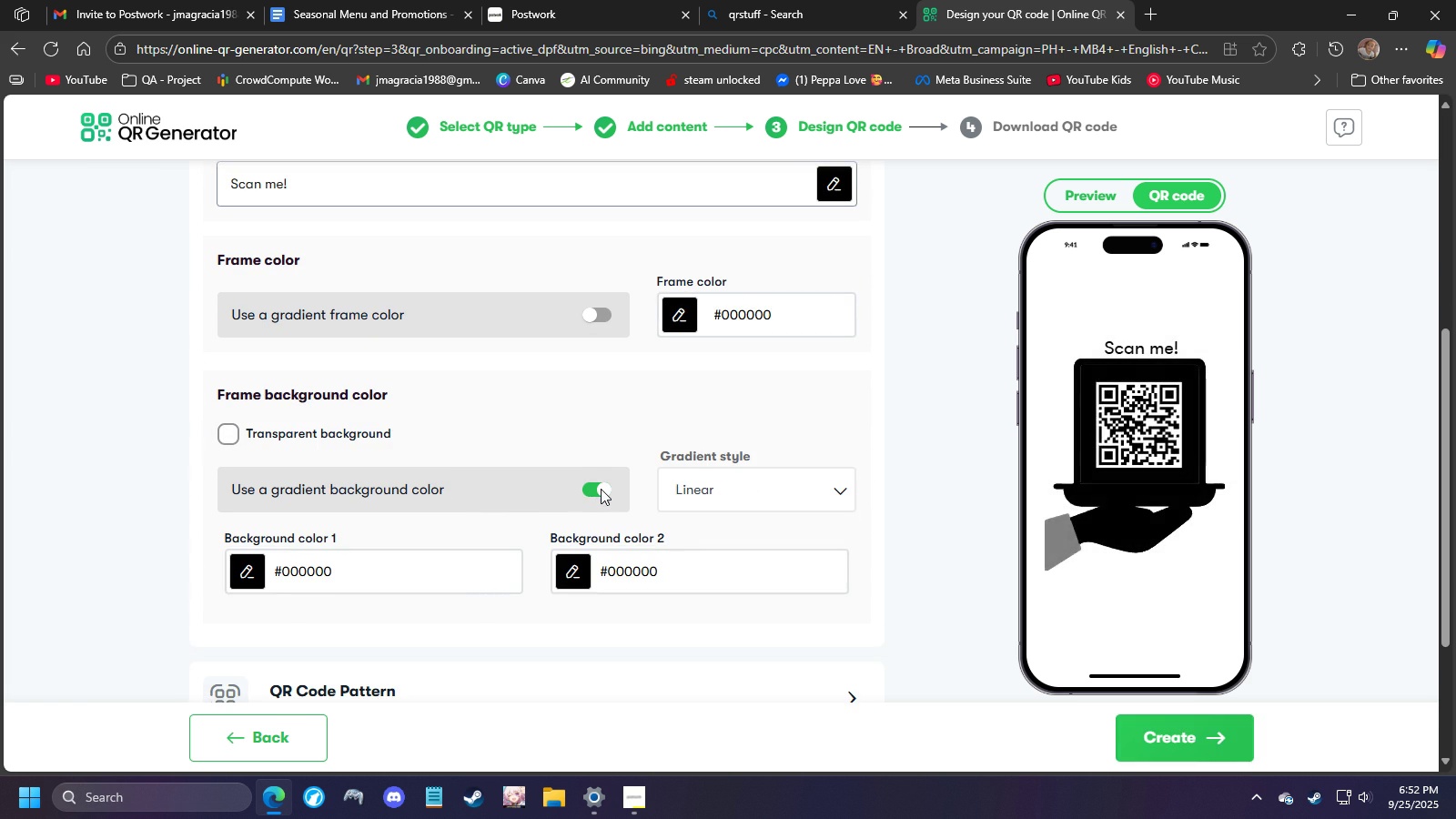 
left_click([601, 489])
 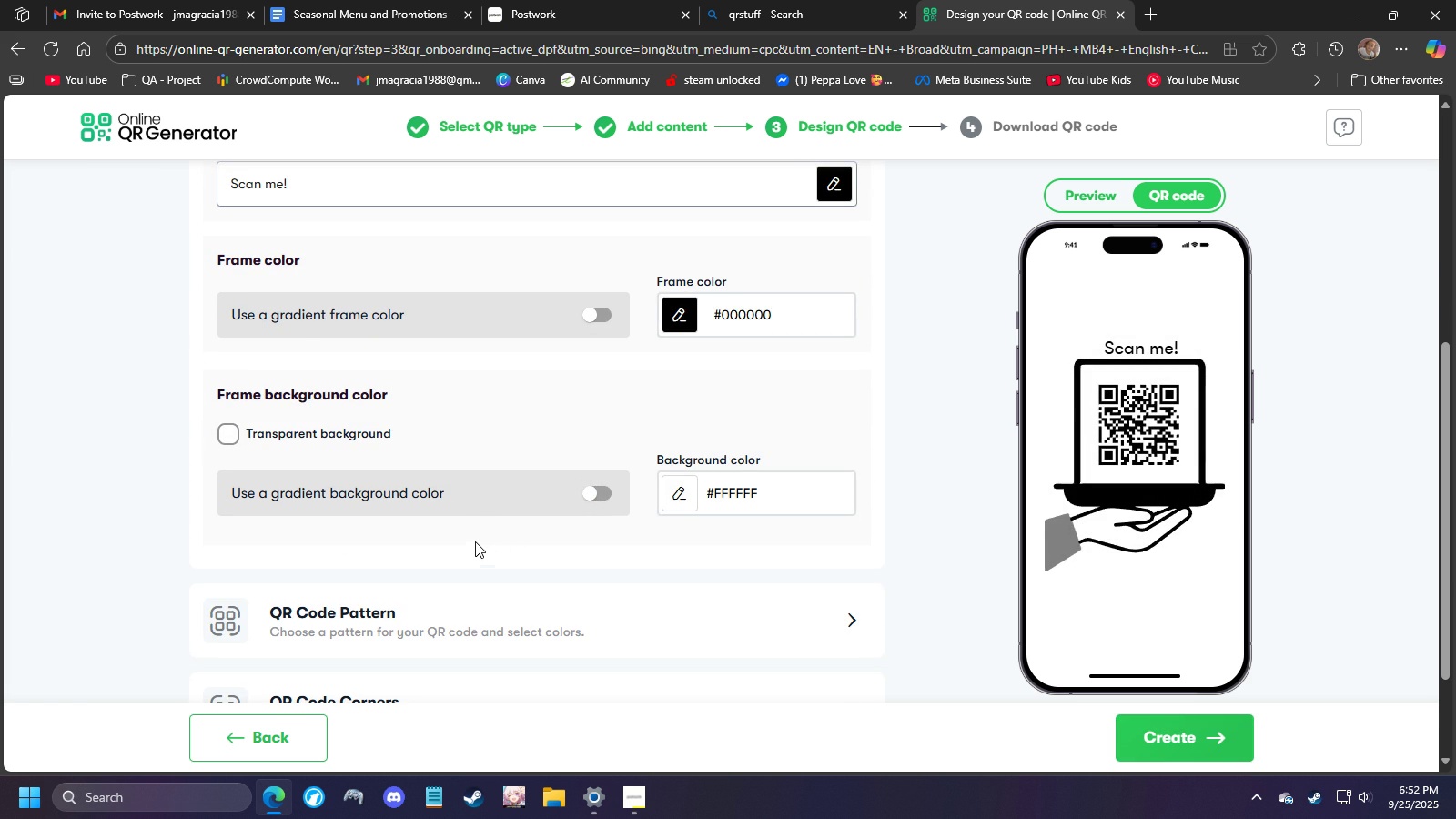 
scroll: coordinate [492, 561], scroll_direction: down, amount: 4.0
 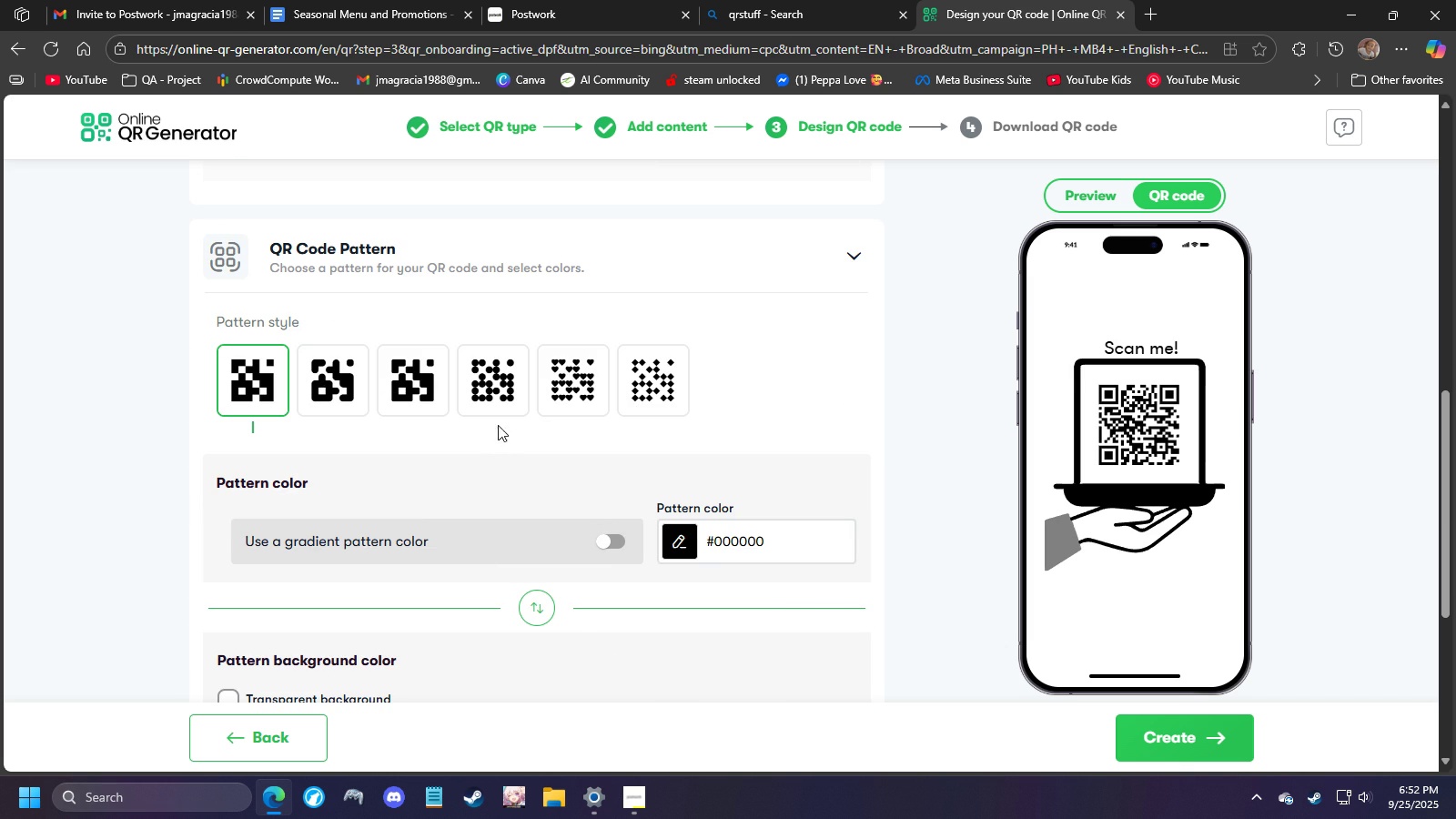 
left_click([499, 404])
 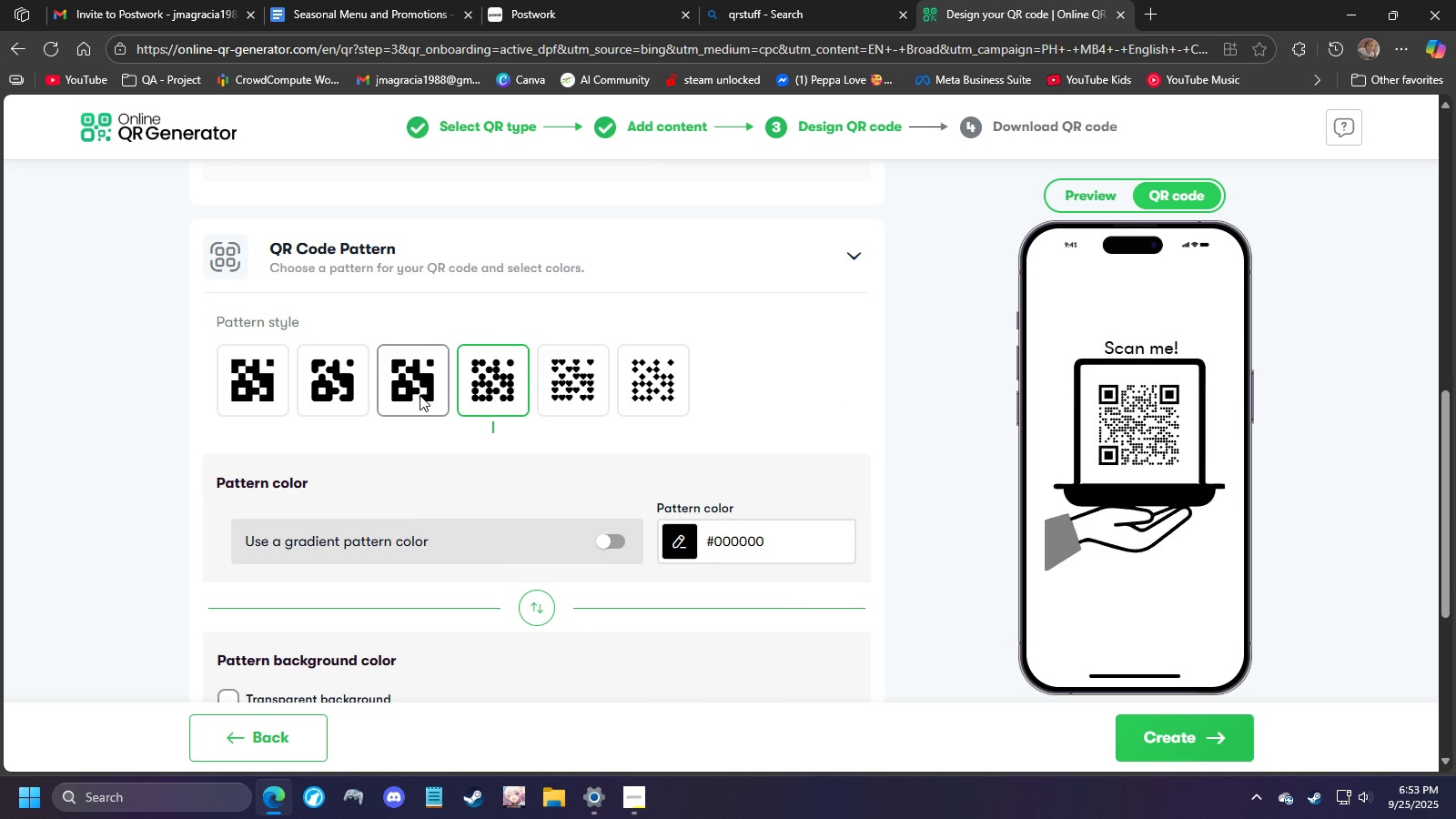 
left_click([420, 395])
 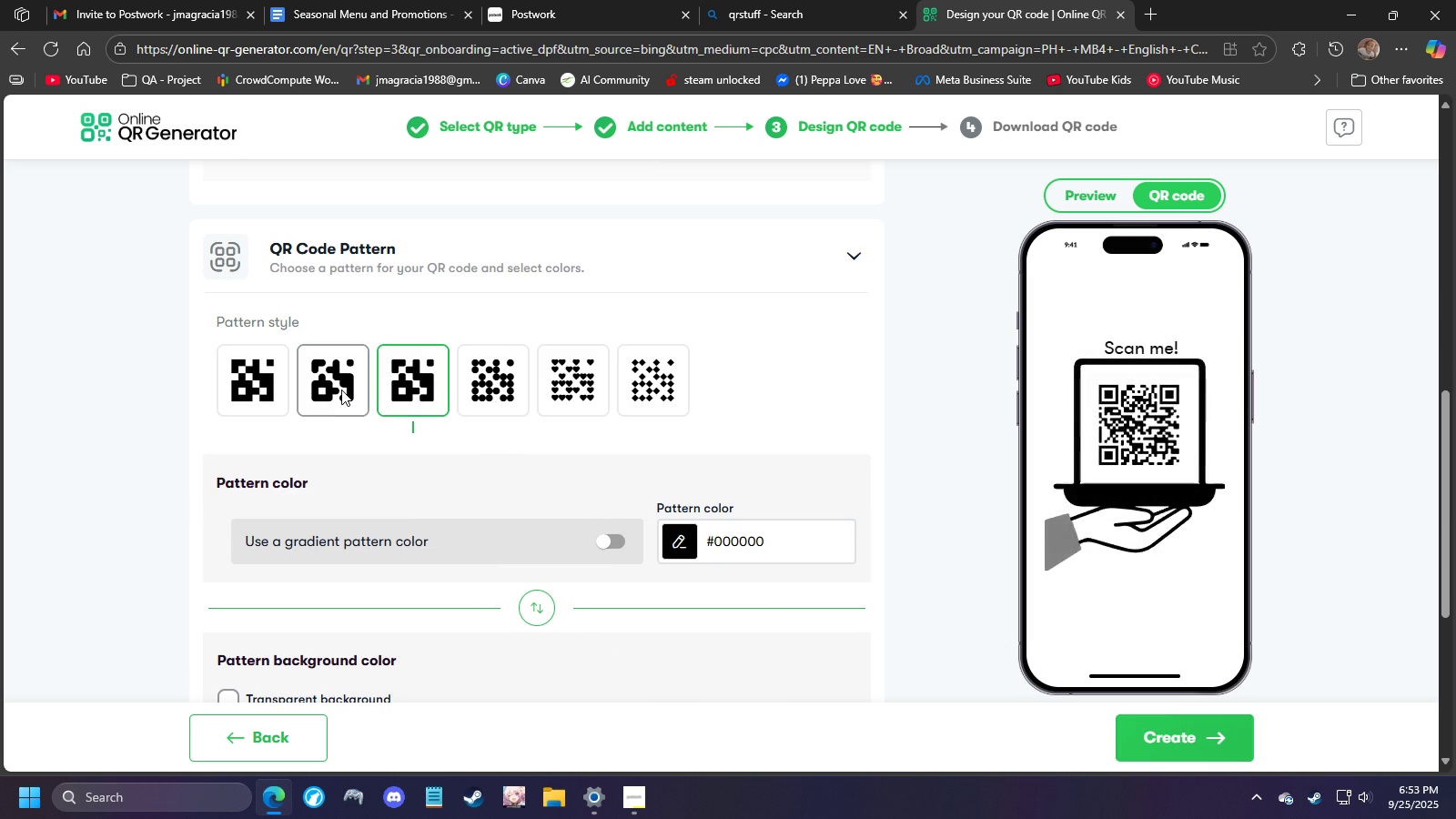 
left_click([341, 389])
 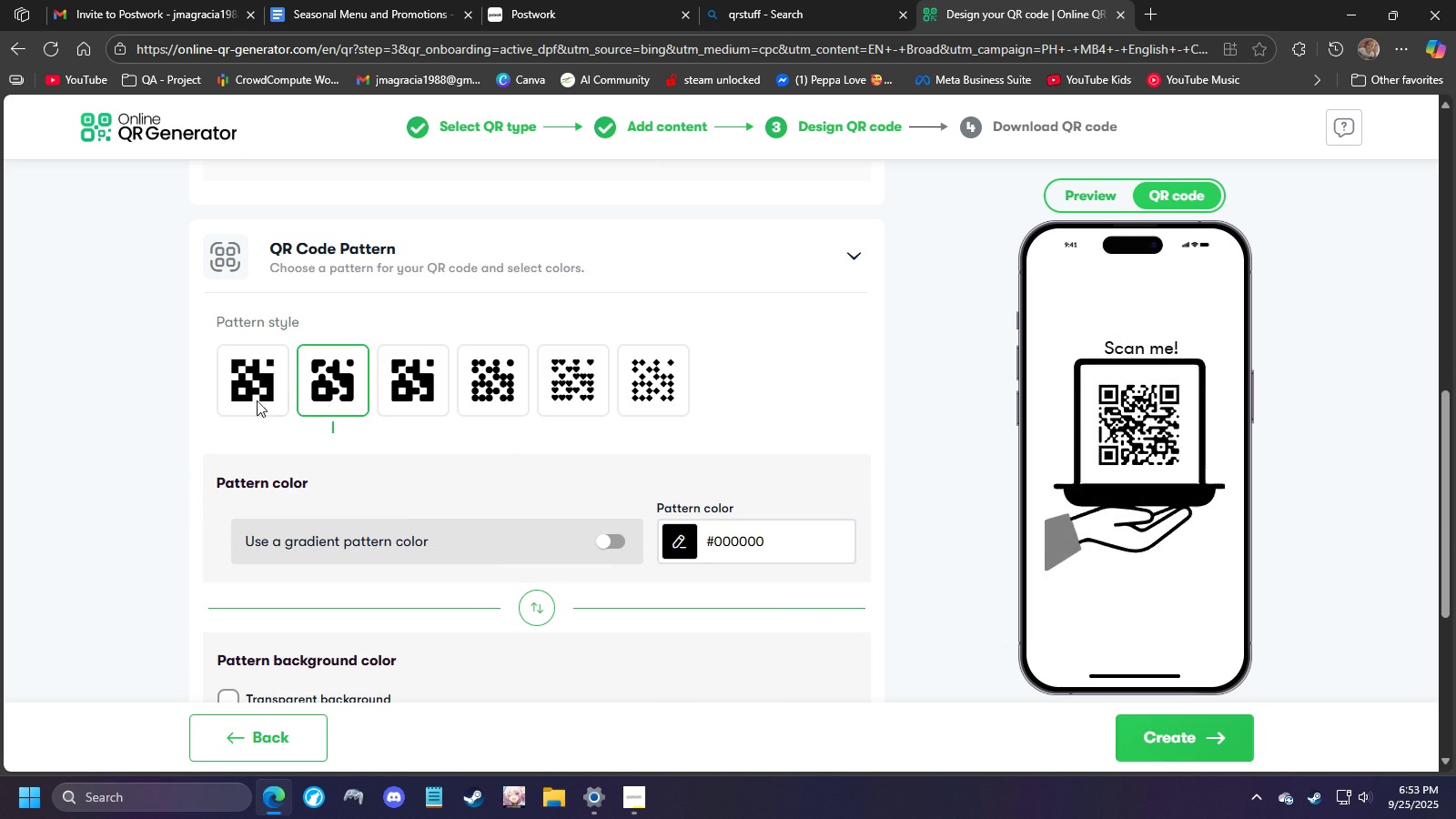 
left_click([256, 394])
 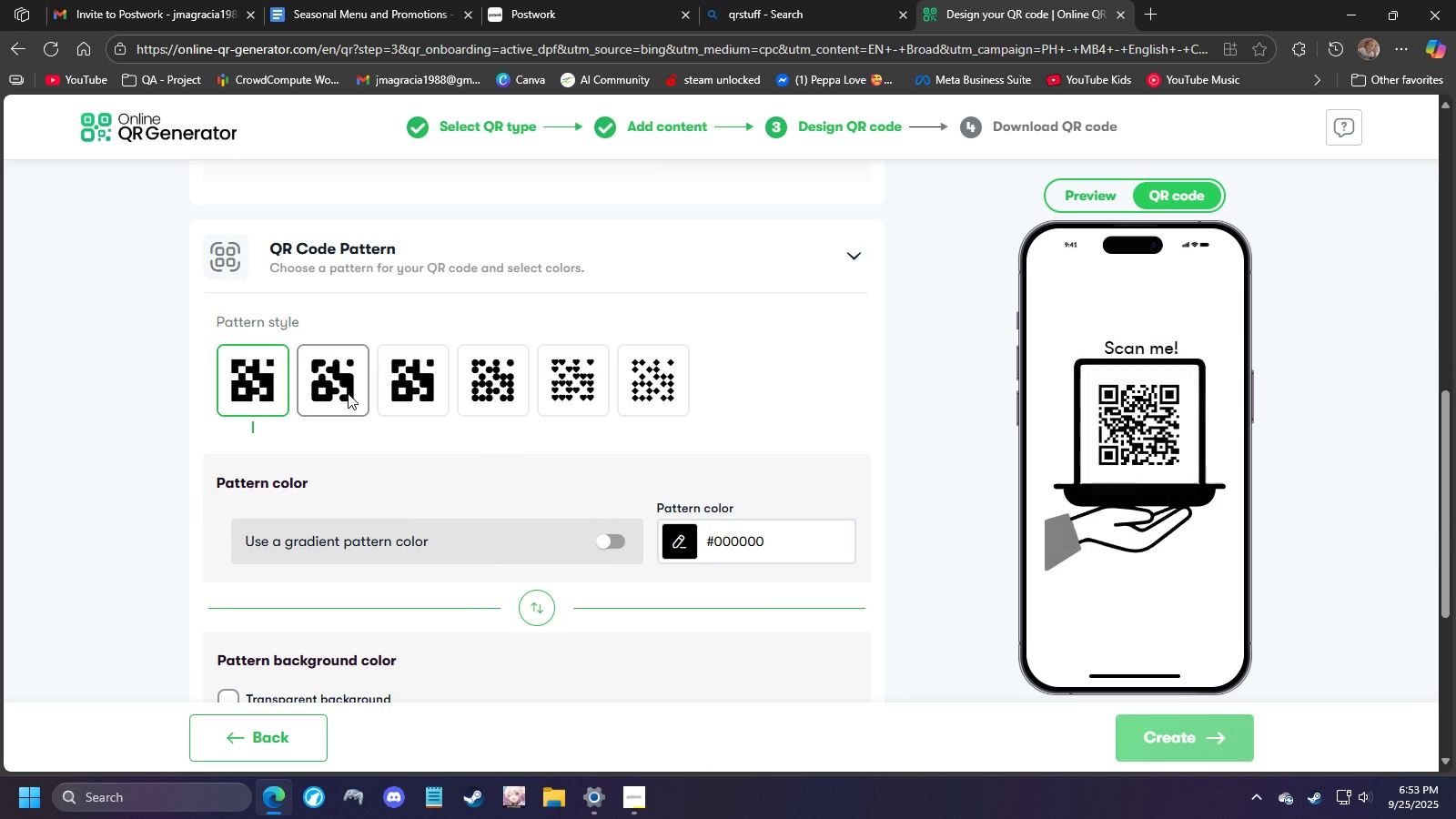 
left_click([348, 393])
 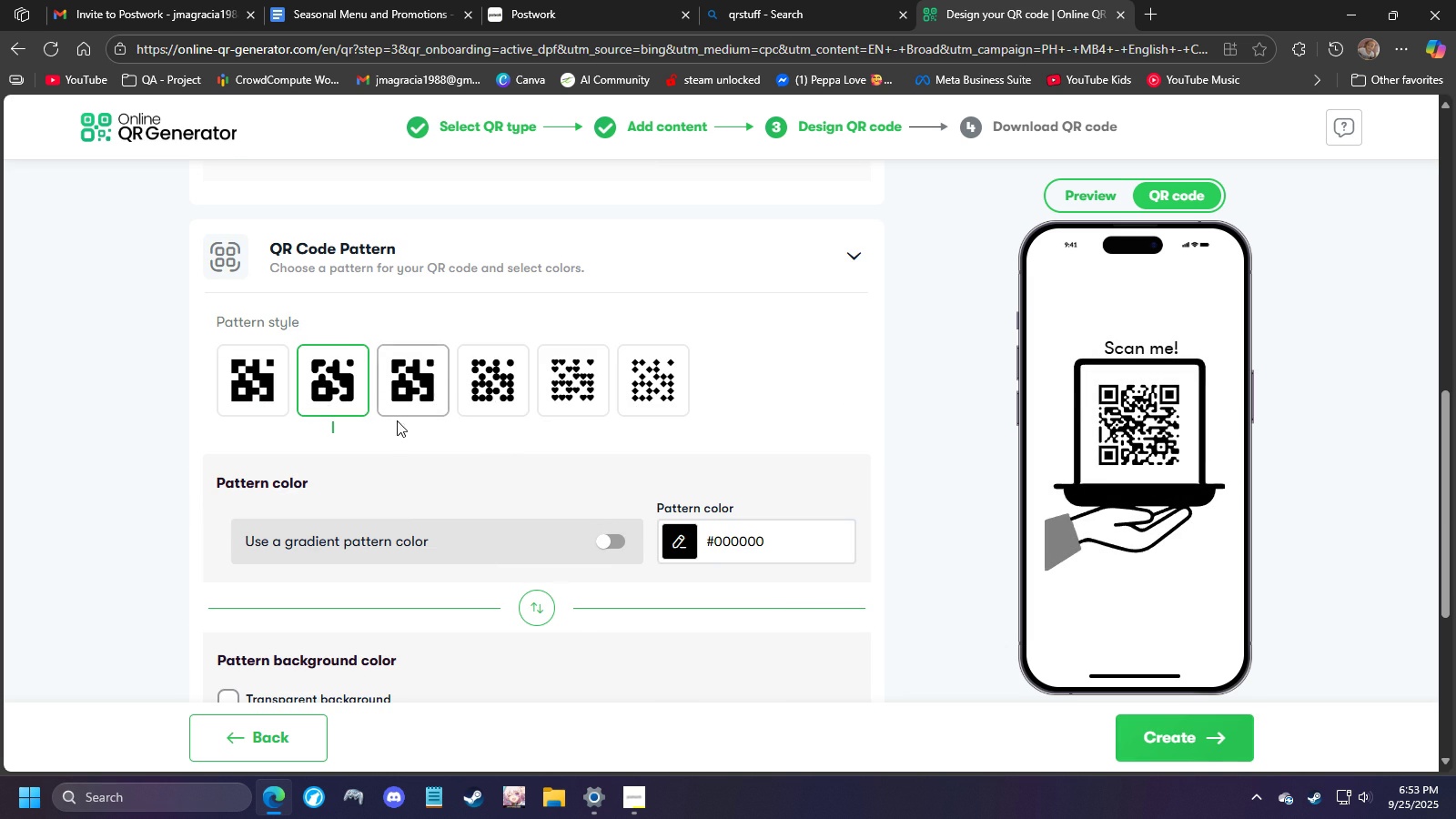 
scroll: coordinate [460, 512], scroll_direction: down, amount: 6.0
 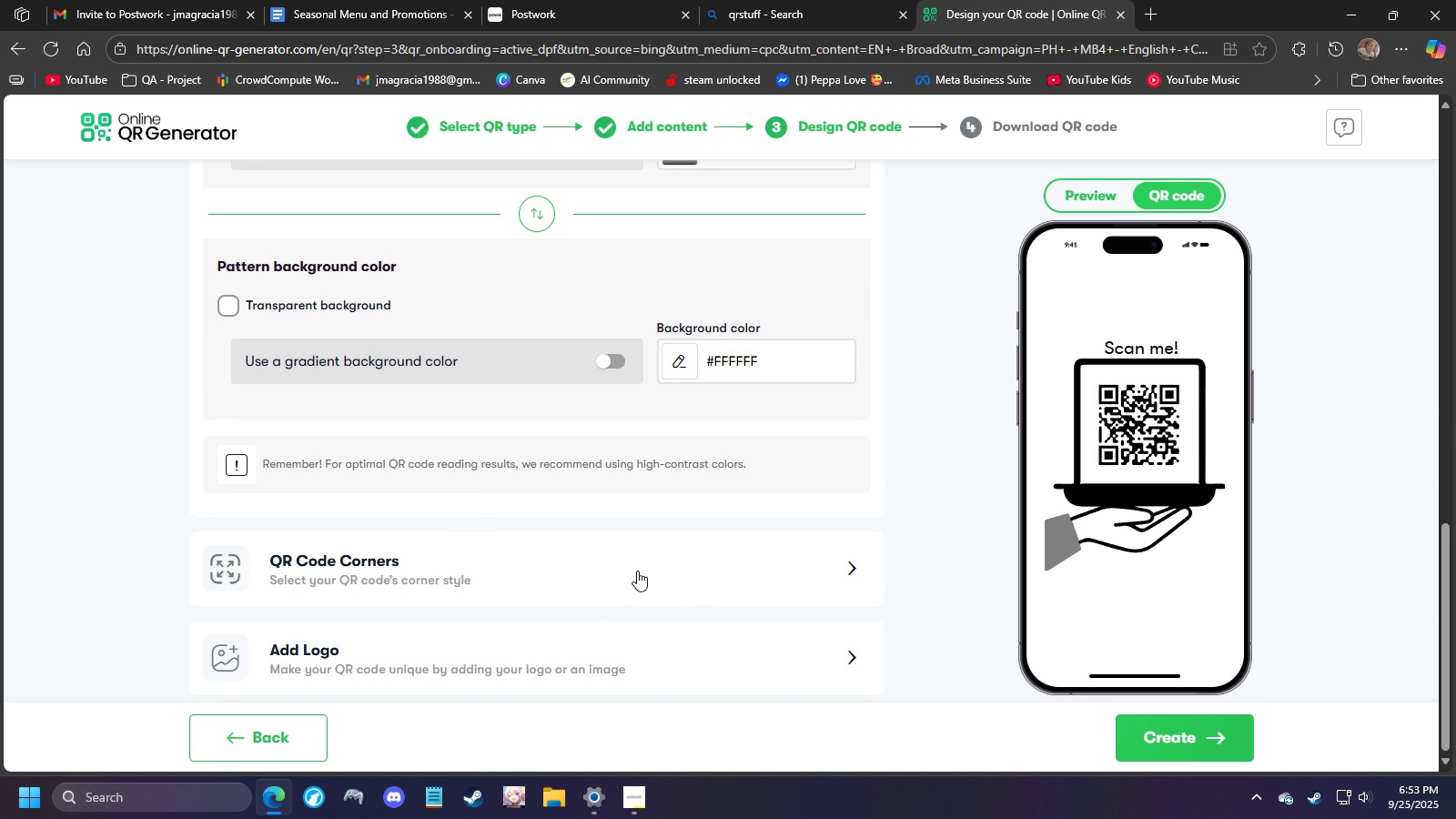 
left_click([846, 560])
 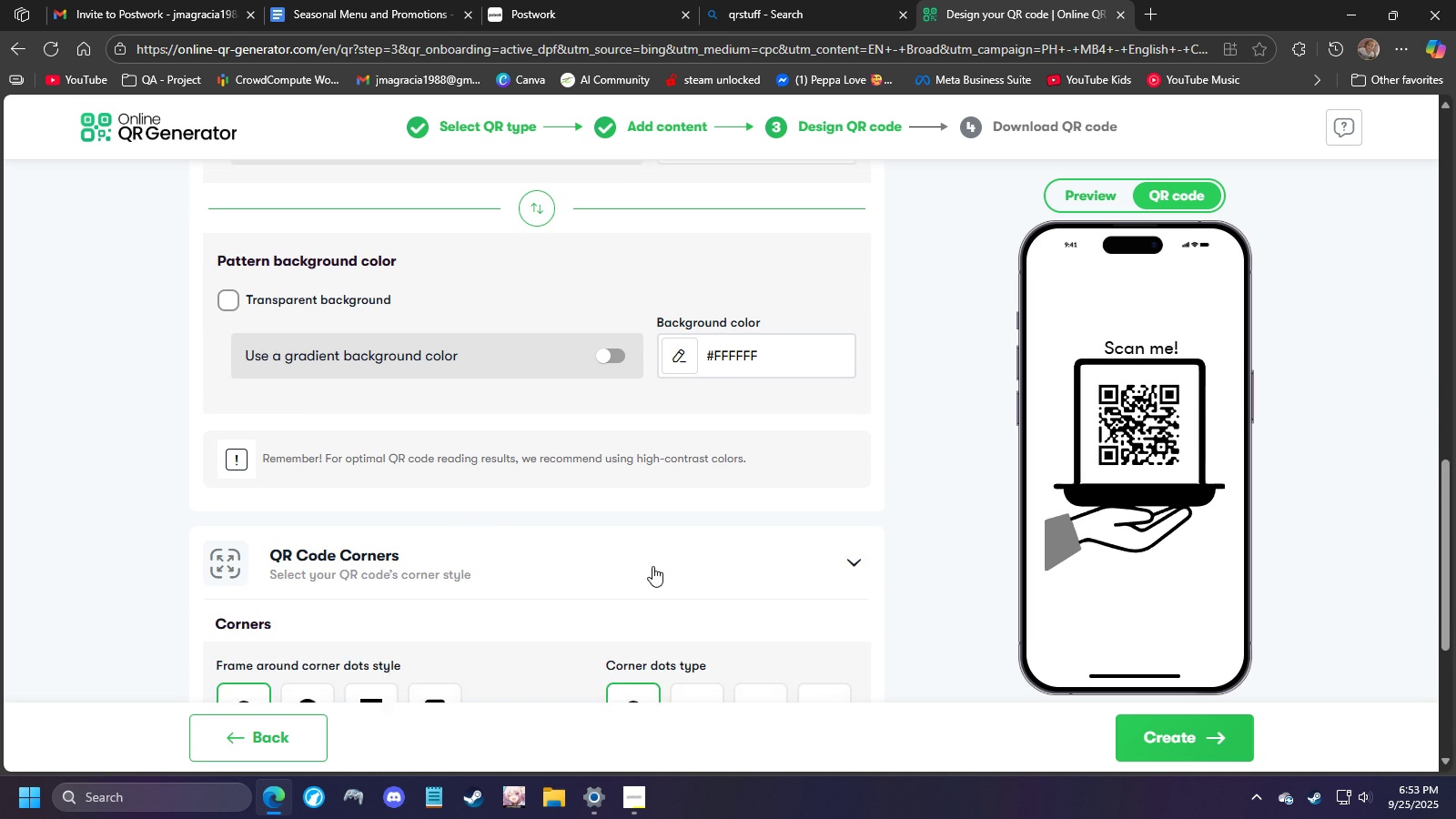 
scroll: coordinate [652, 566], scroll_direction: down, amount: 3.0
 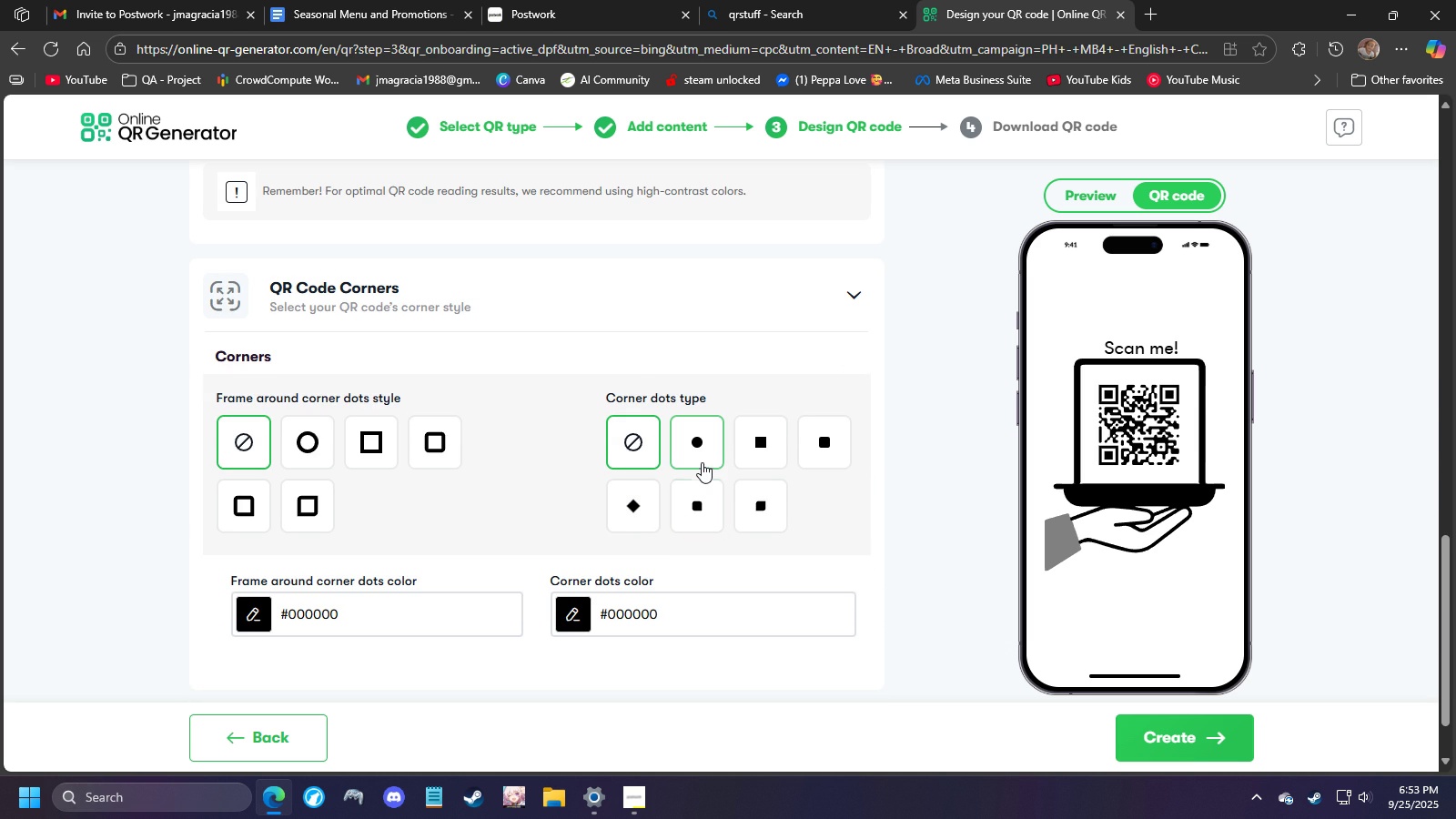 
left_click([702, 461])
 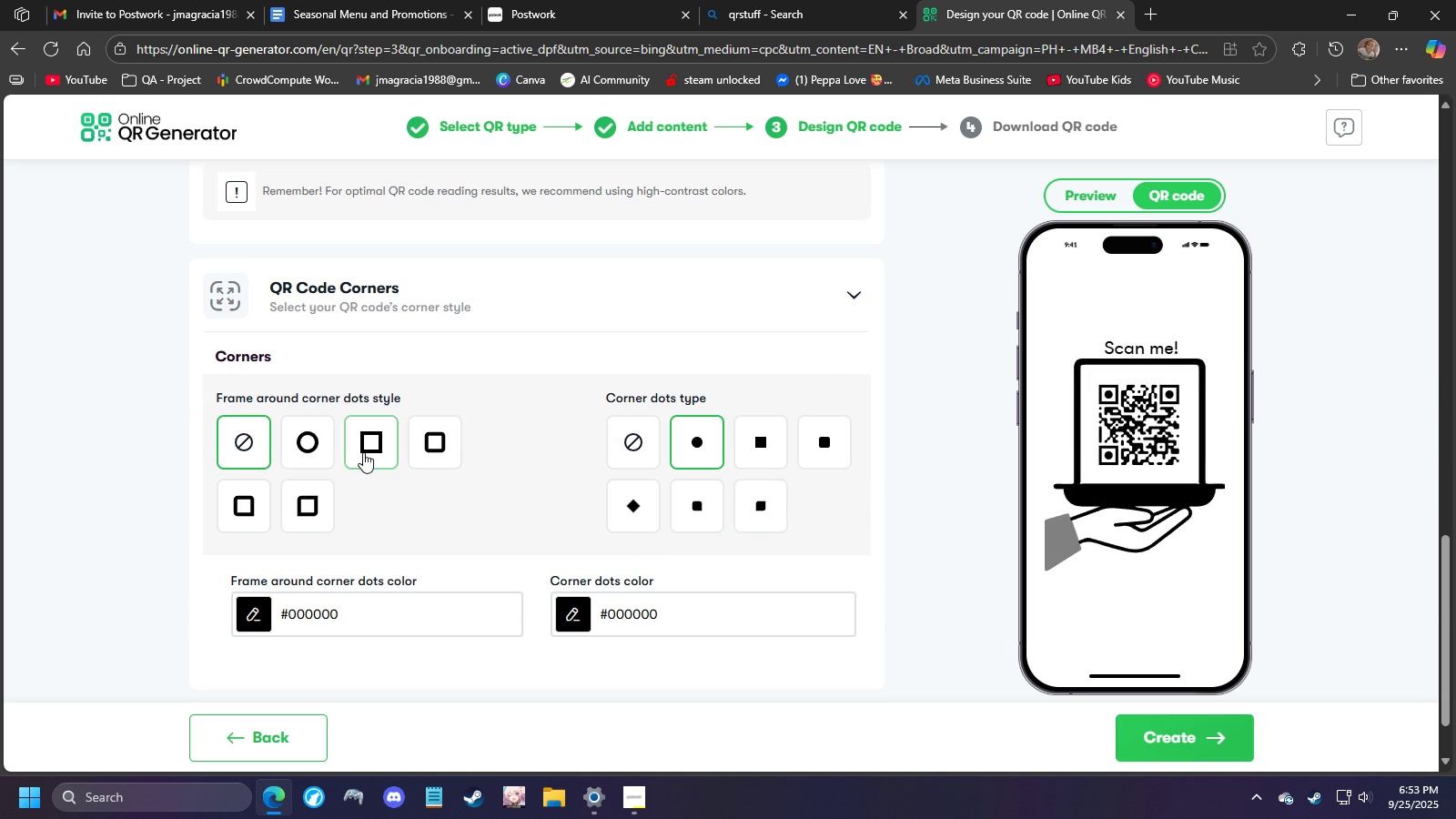 
left_click([315, 455])
 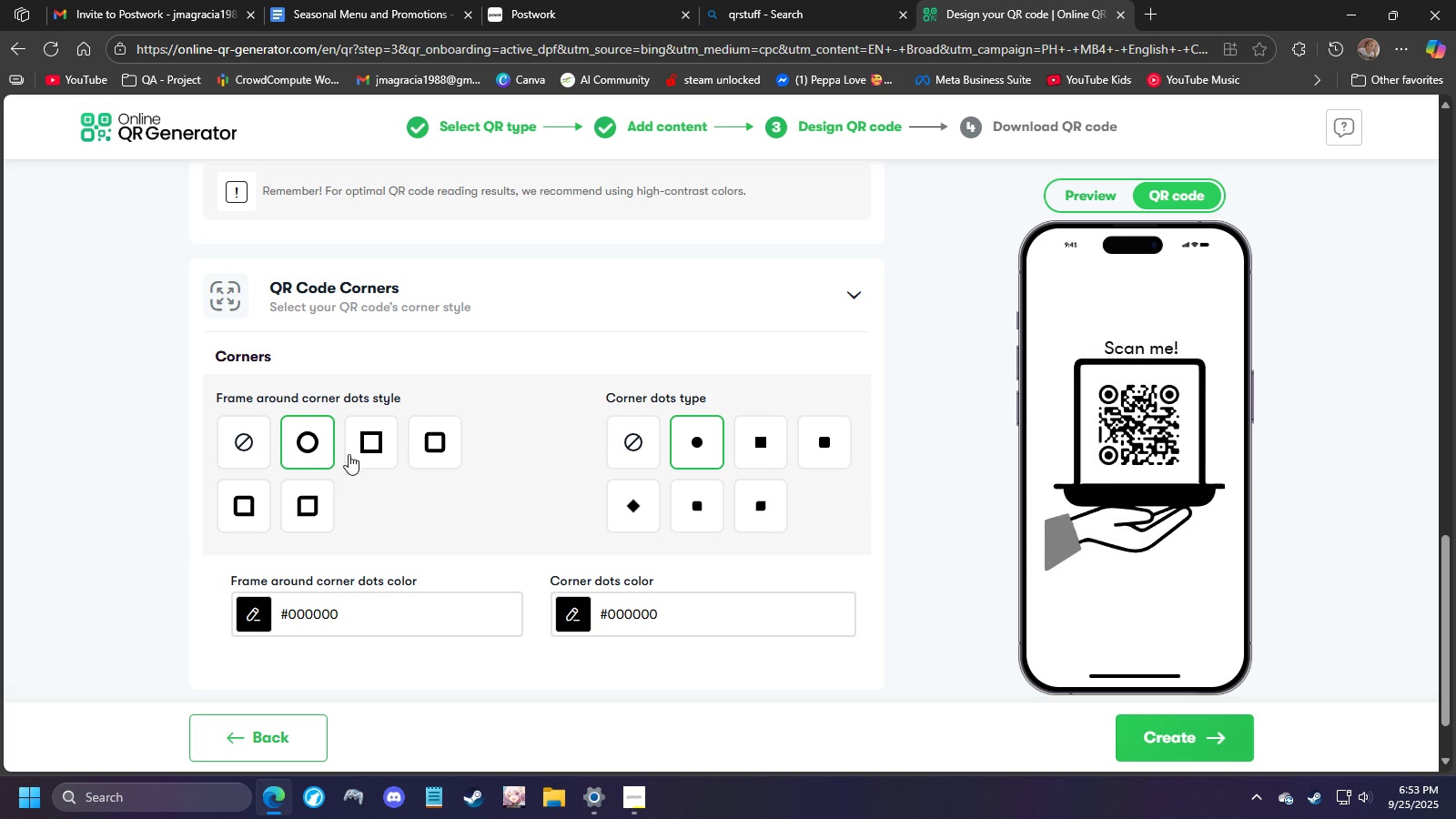 
left_click([443, 453])
 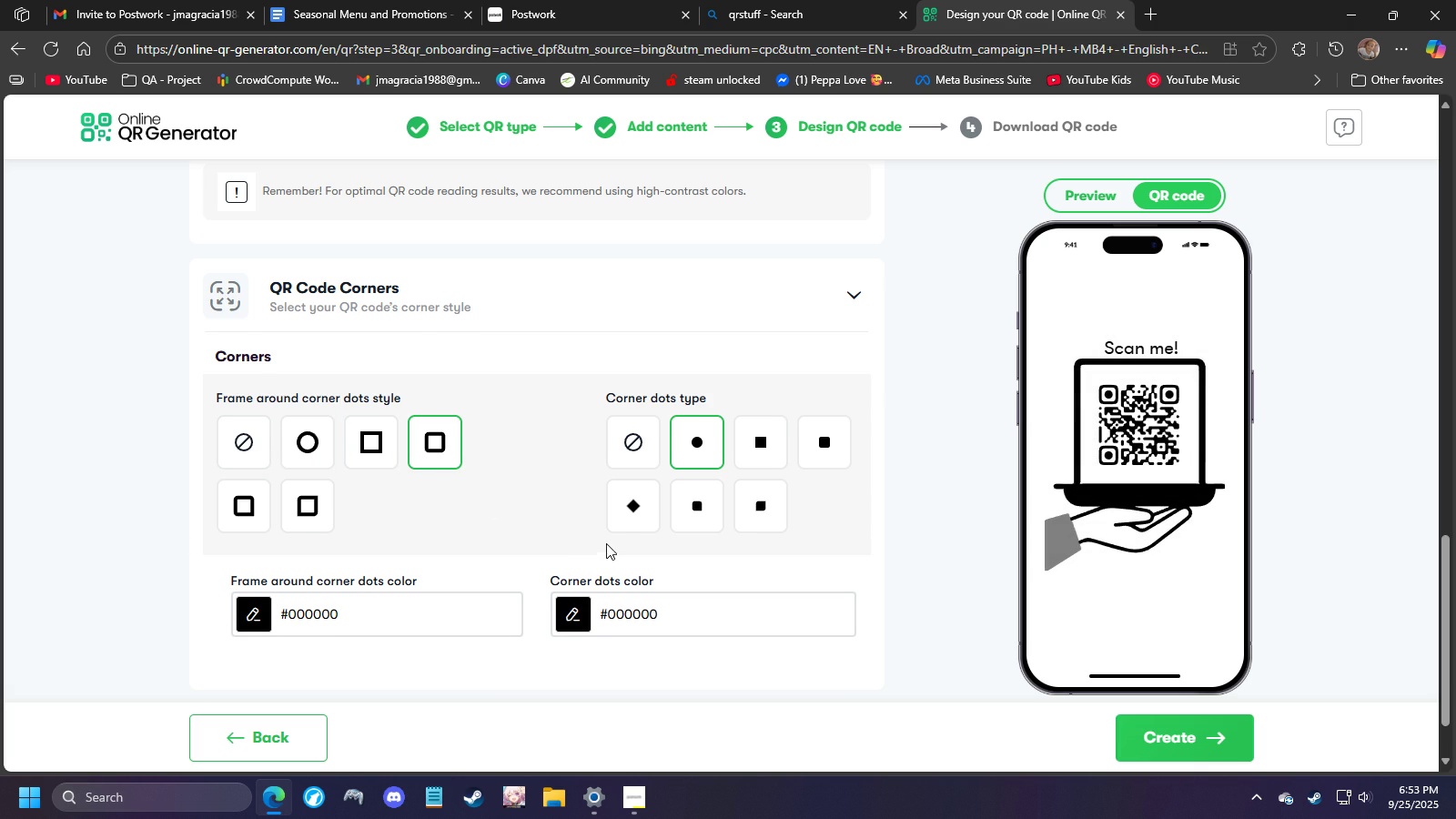 
scroll: coordinate [603, 547], scroll_direction: down, amount: 3.0
 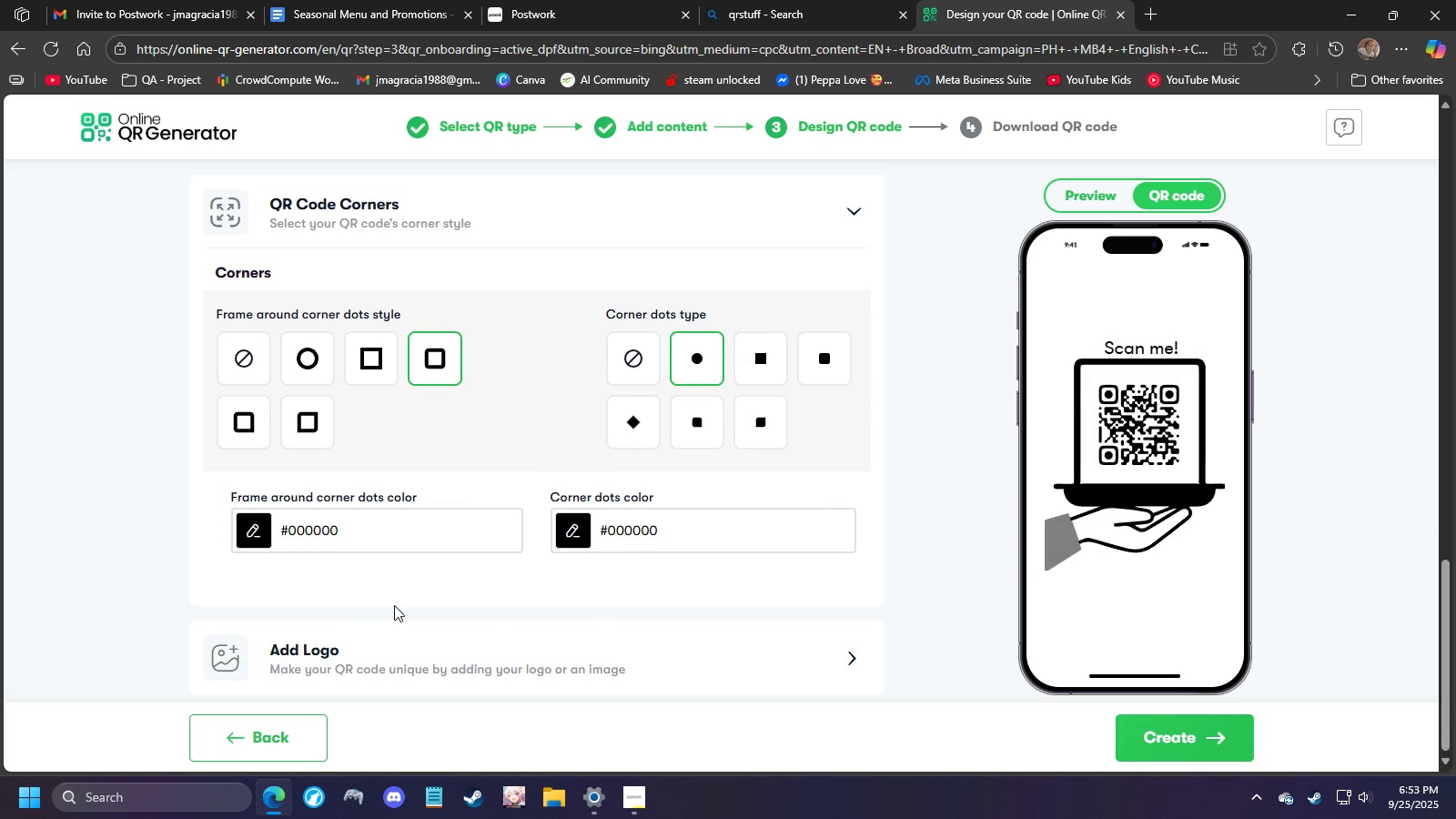 
scroll: coordinate [625, 611], scroll_direction: up, amount: 24.0
 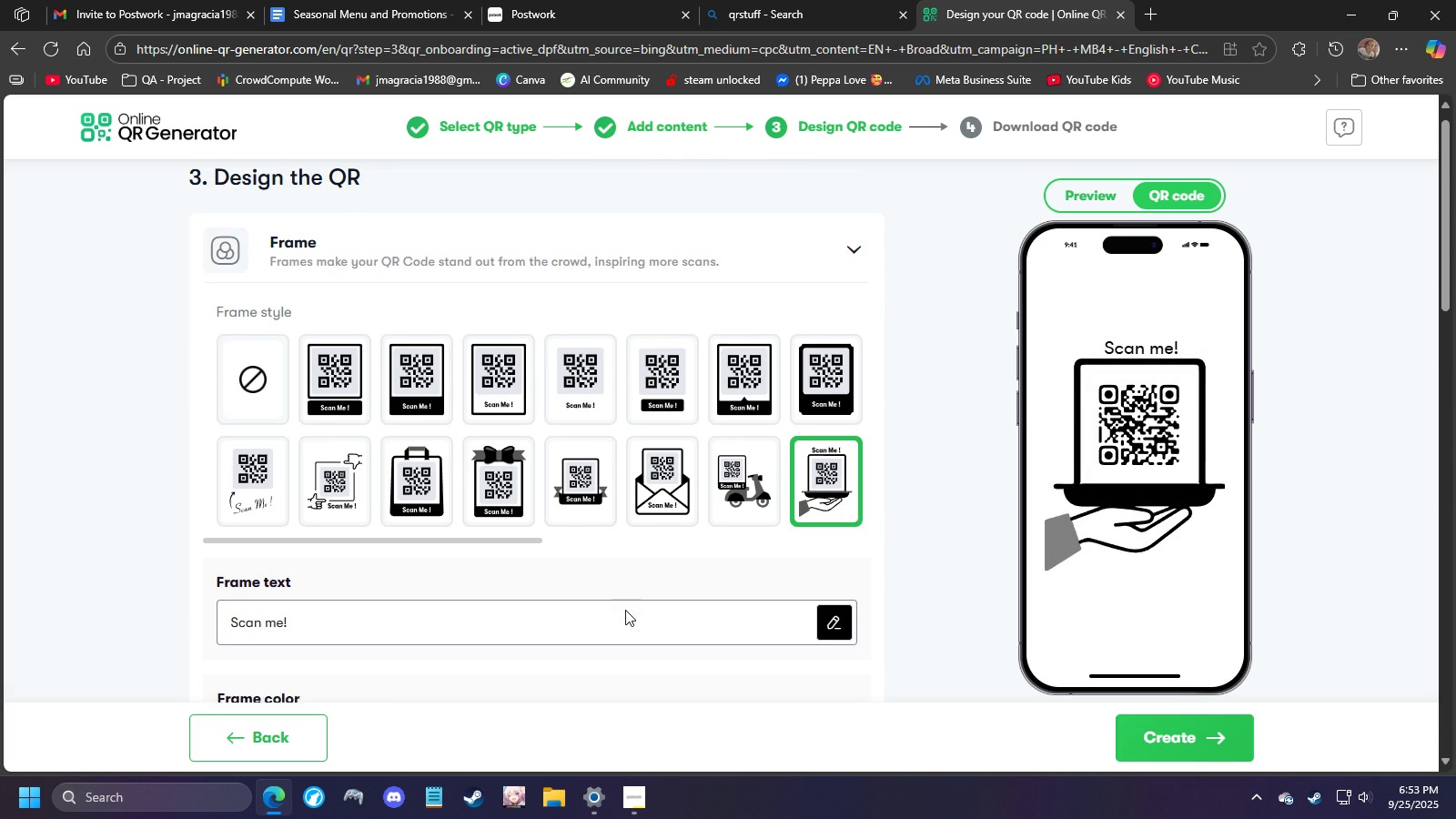 
scroll: coordinate [628, 610], scroll_direction: down, amount: 9.0
 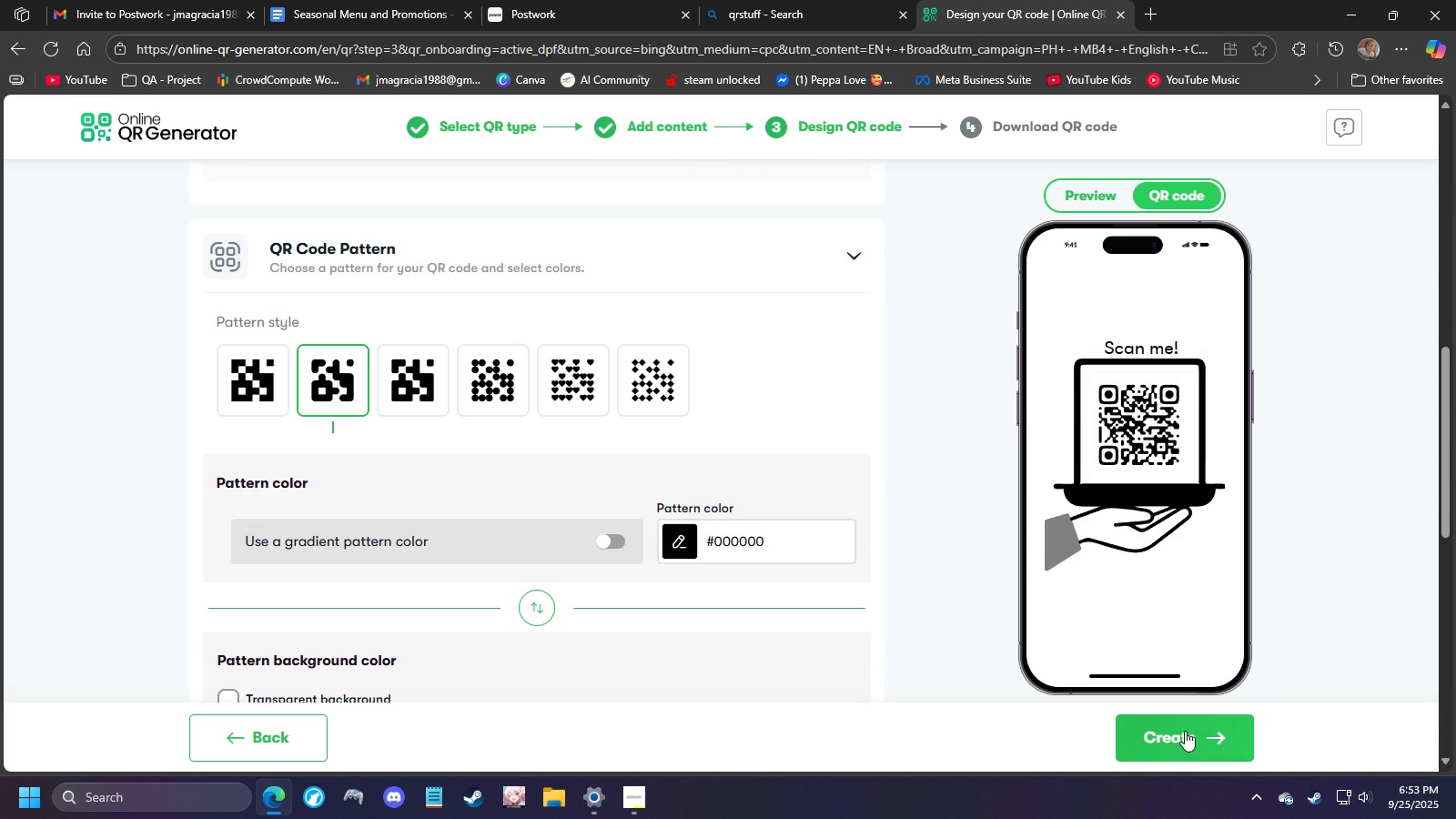 
left_click([1184, 731])
 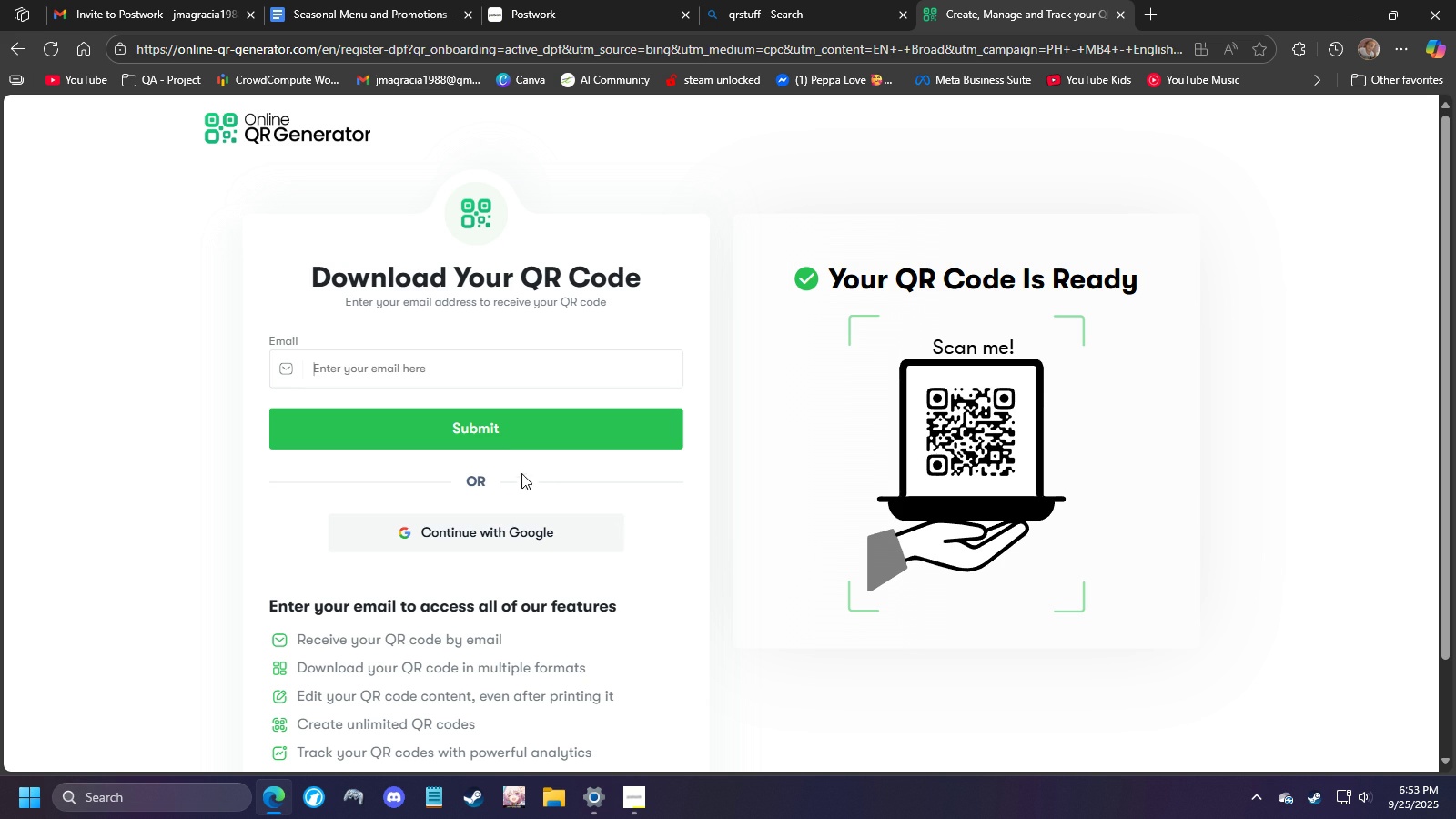 
wait(5.22)
 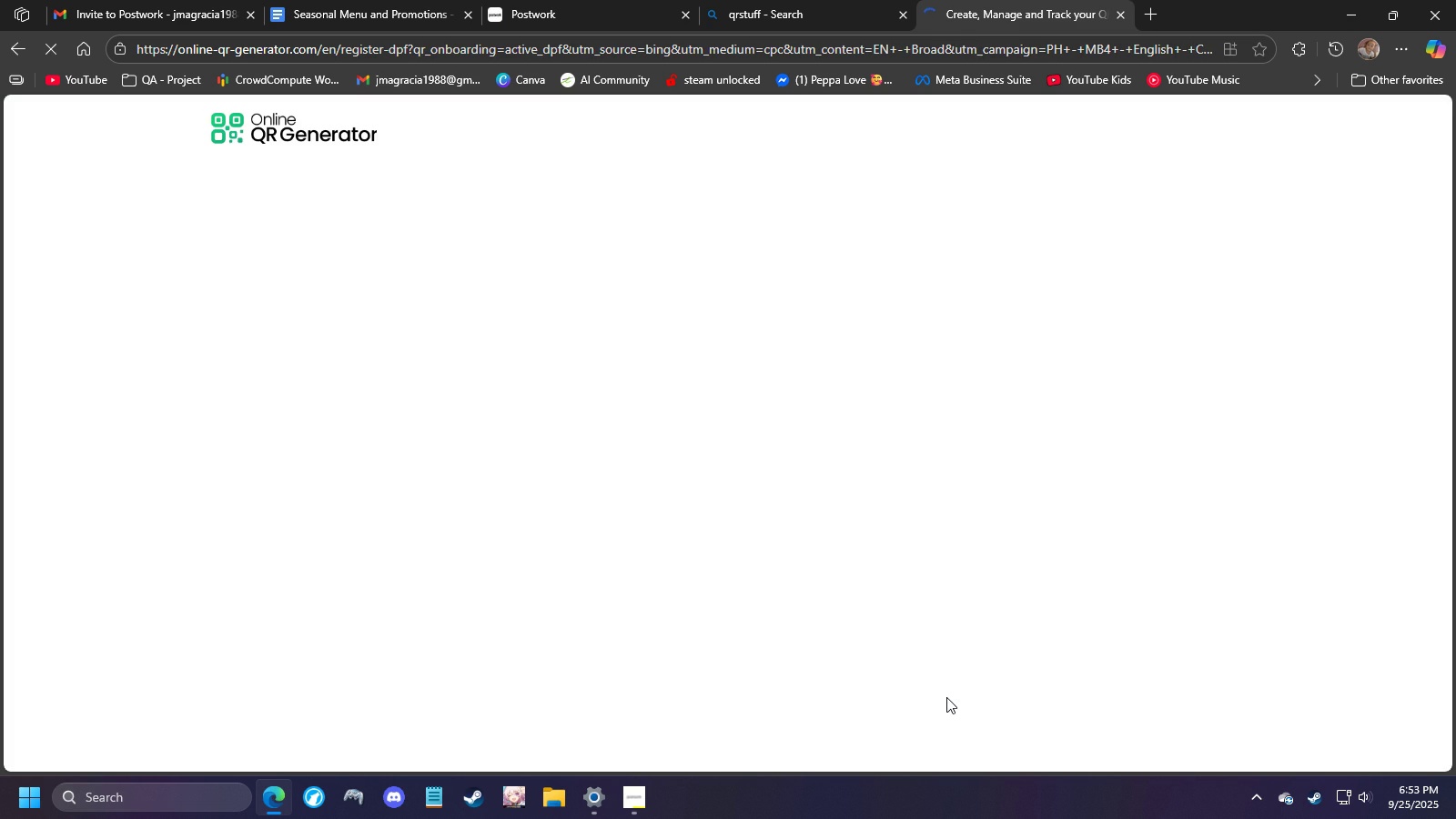 
left_click([503, 366])
 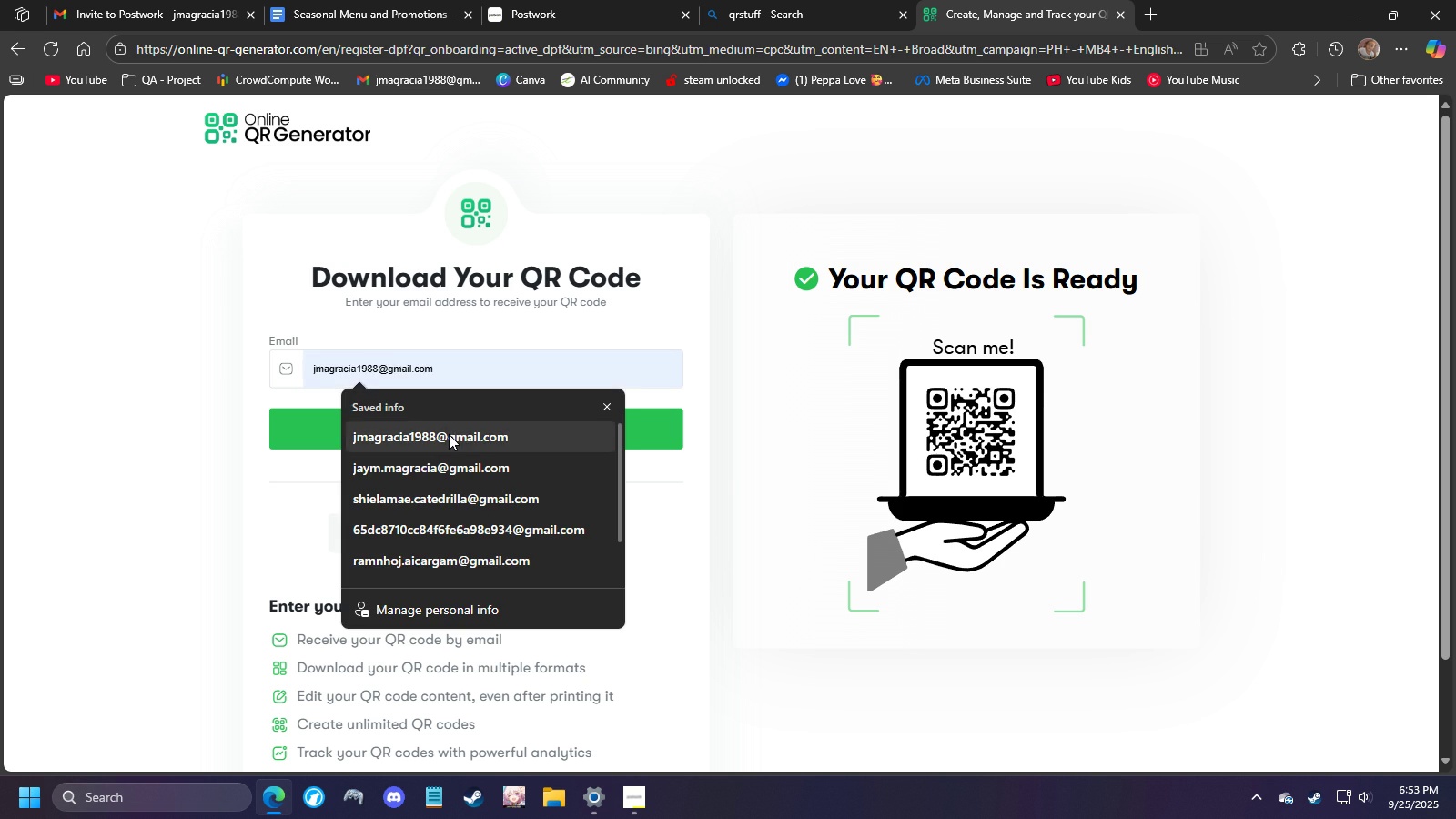 
left_click([449, 434])
 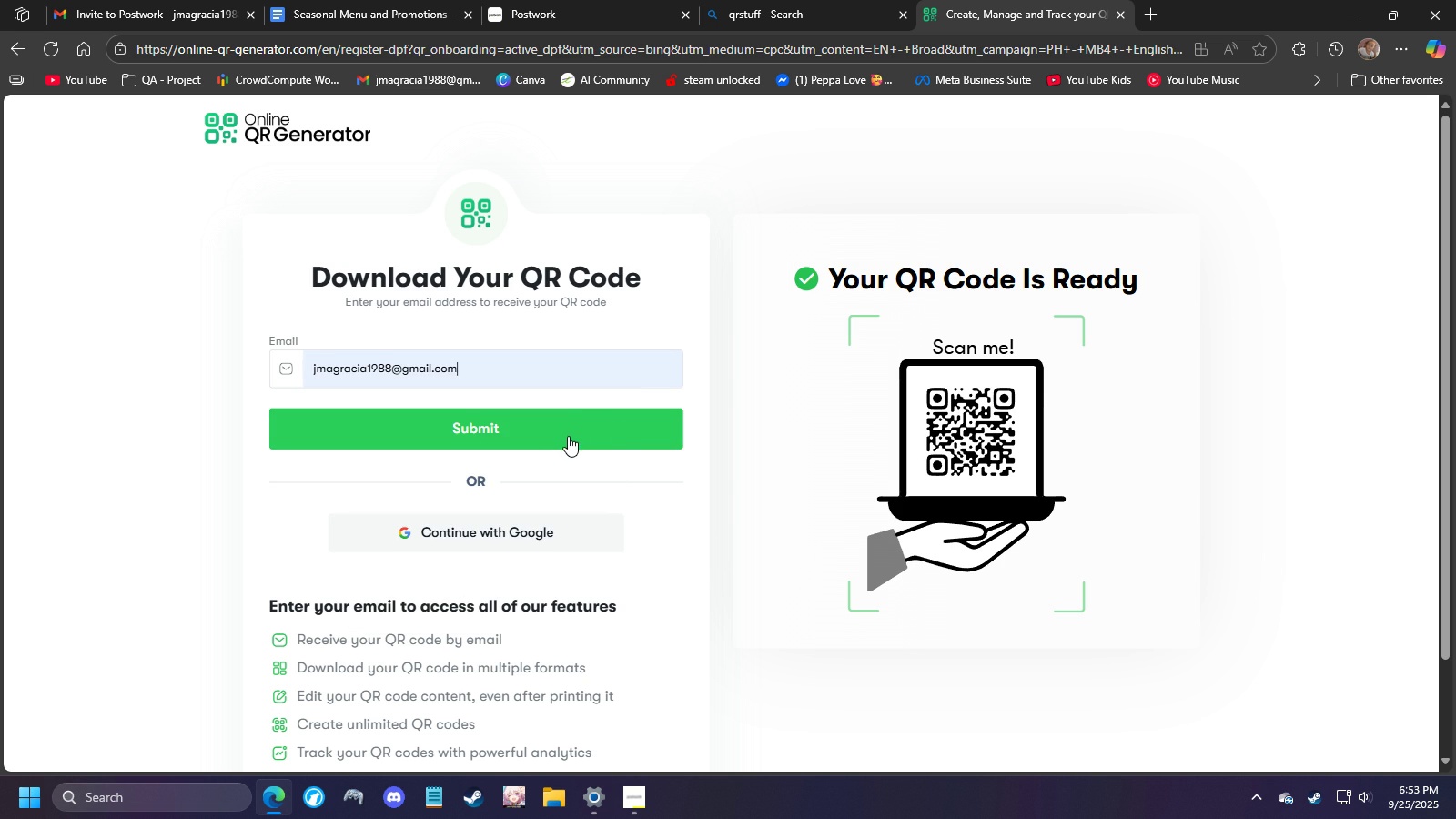 
left_click([570, 430])
 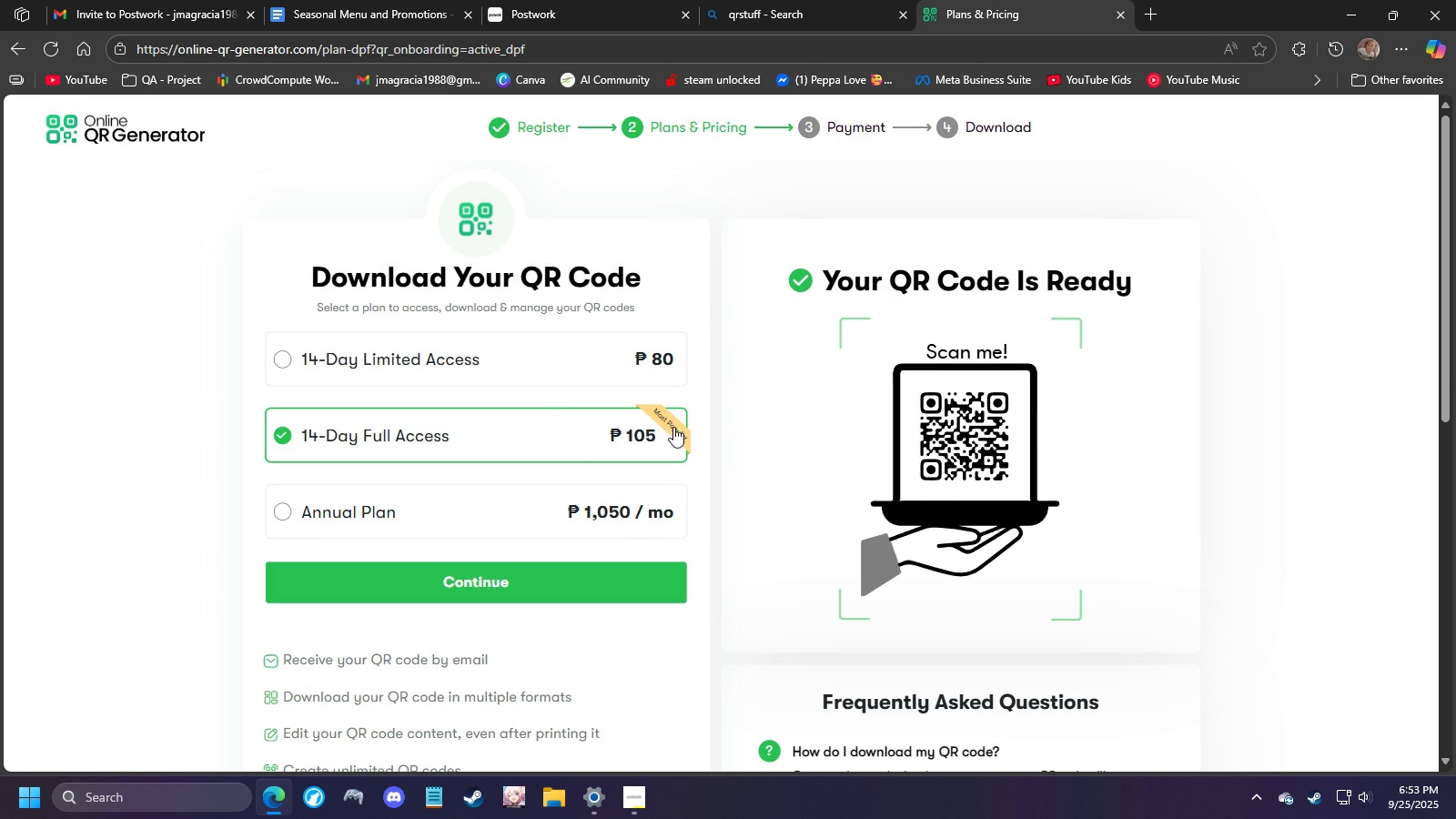 
scroll: coordinate [845, 452], scroll_direction: up, amount: 1.0
 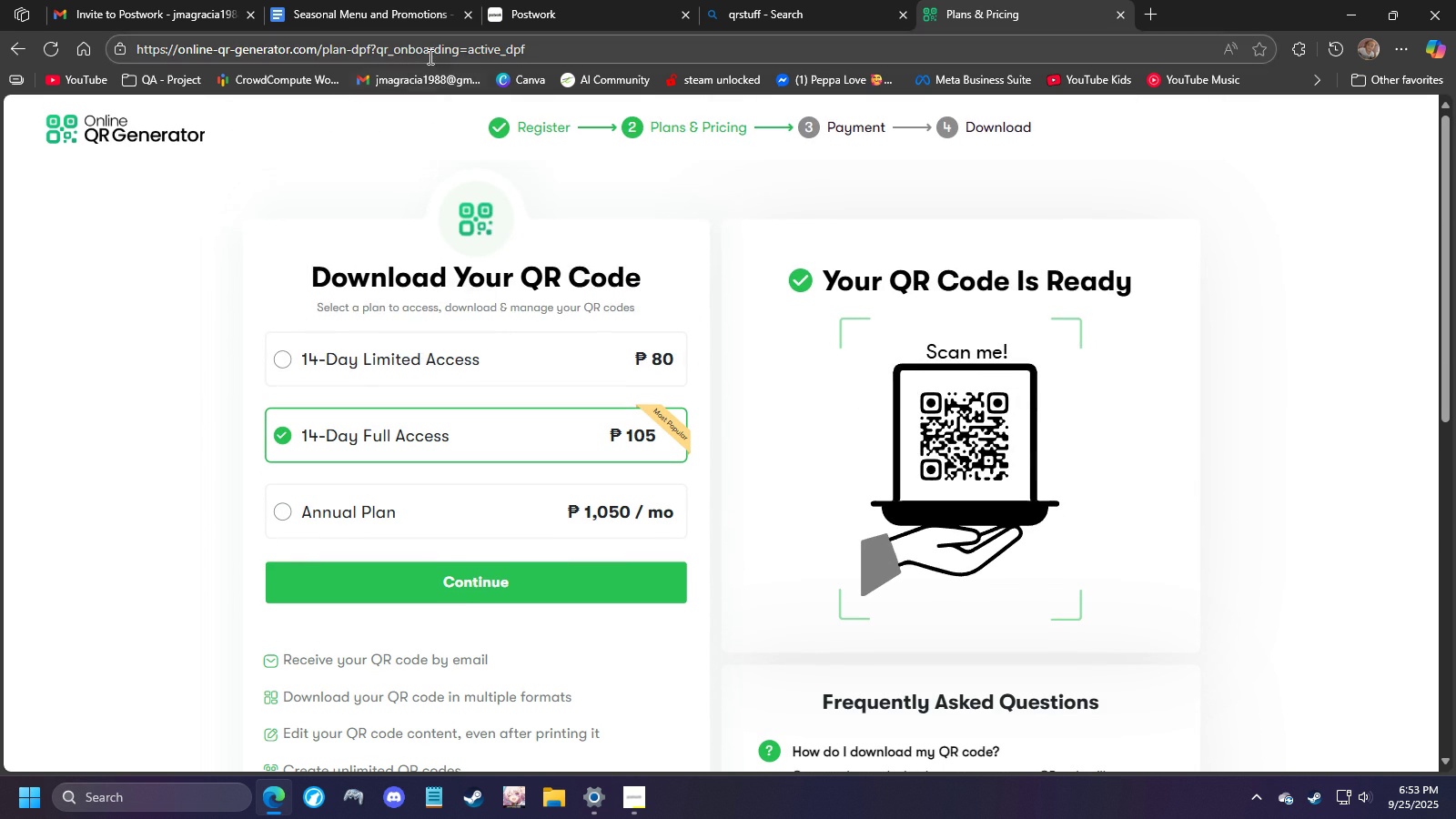 
left_click([429, 56])
 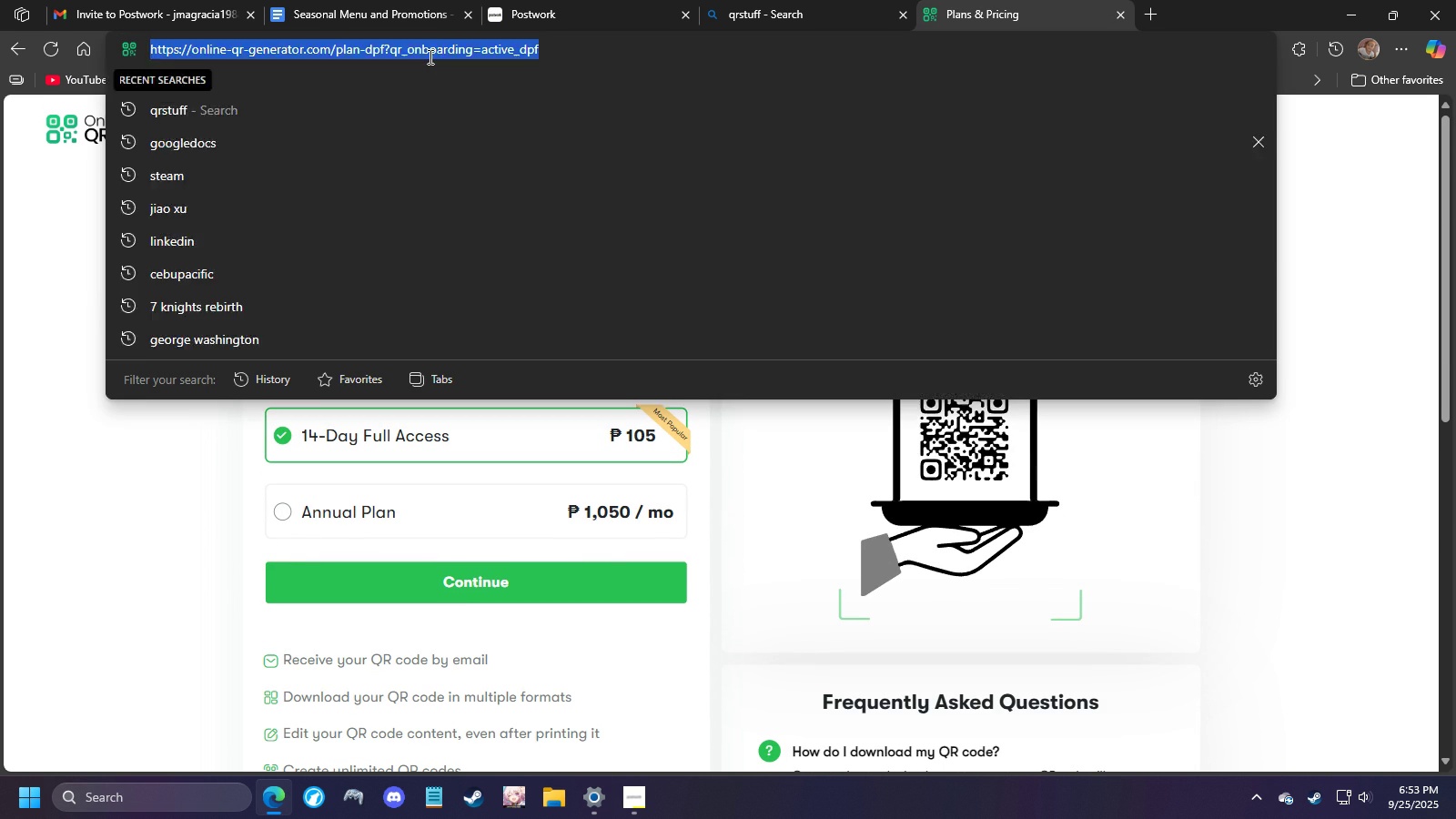 
type(qrstu)
 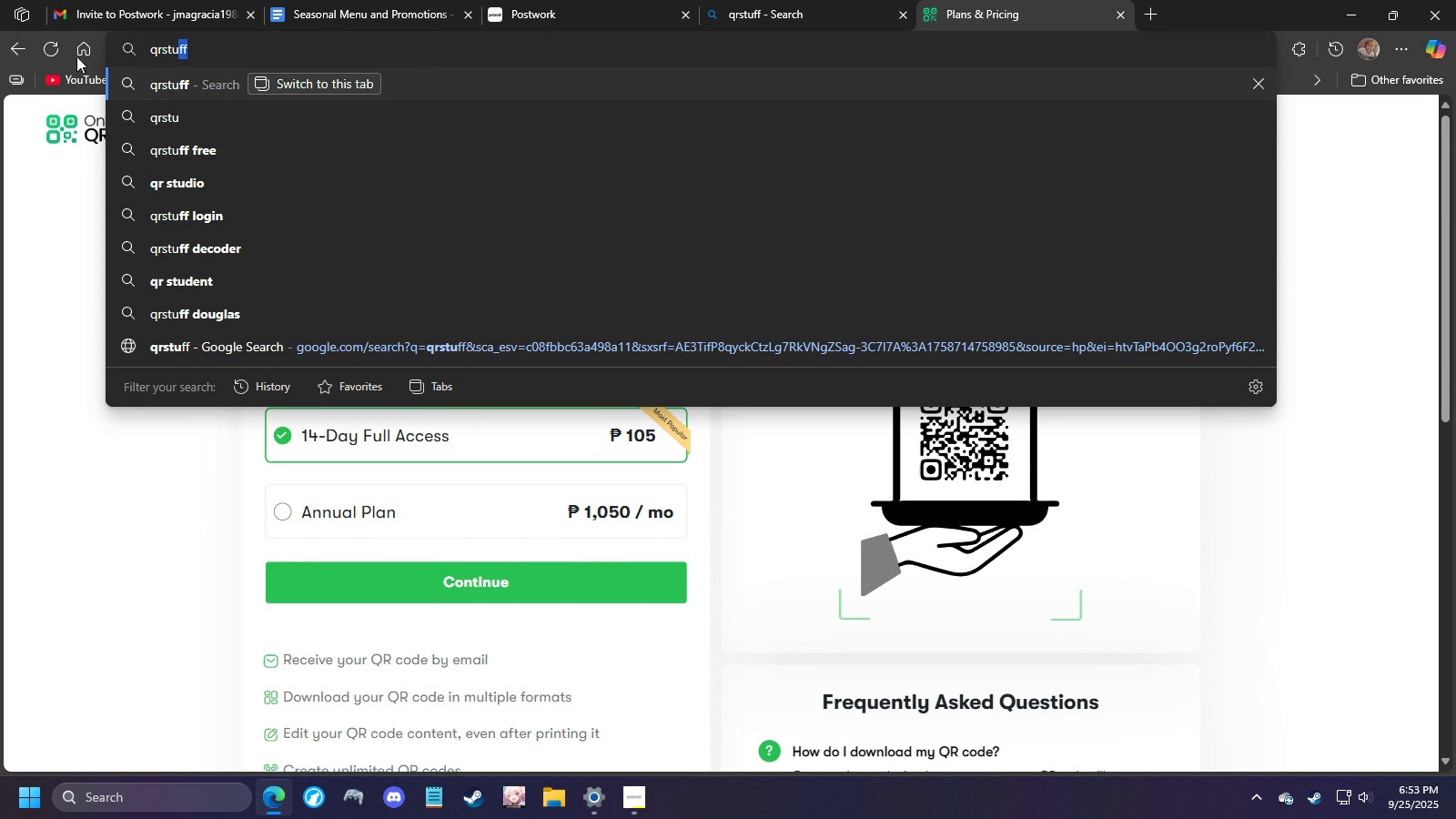 
left_click([69, 46])
 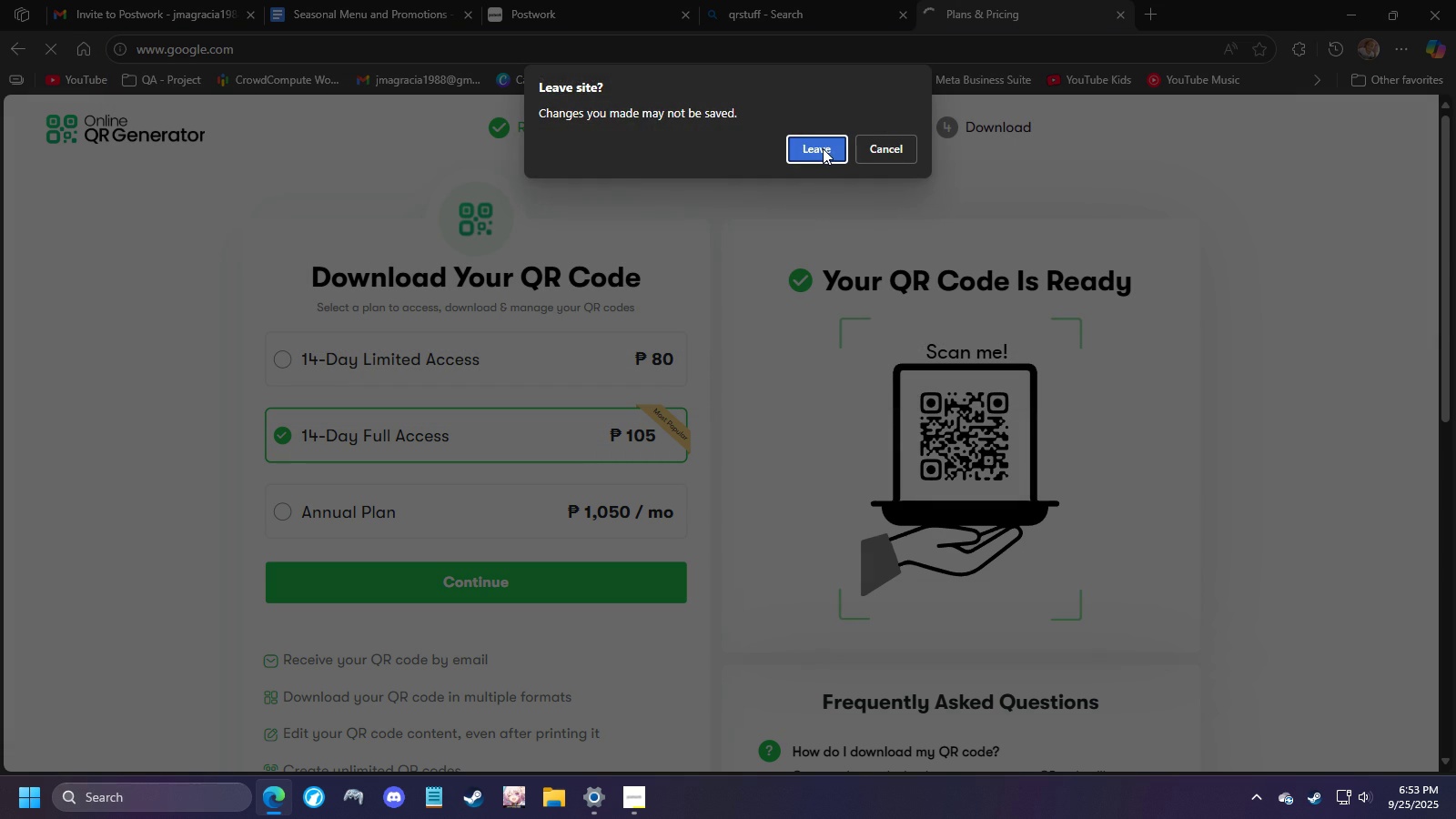 
left_click([823, 148])
 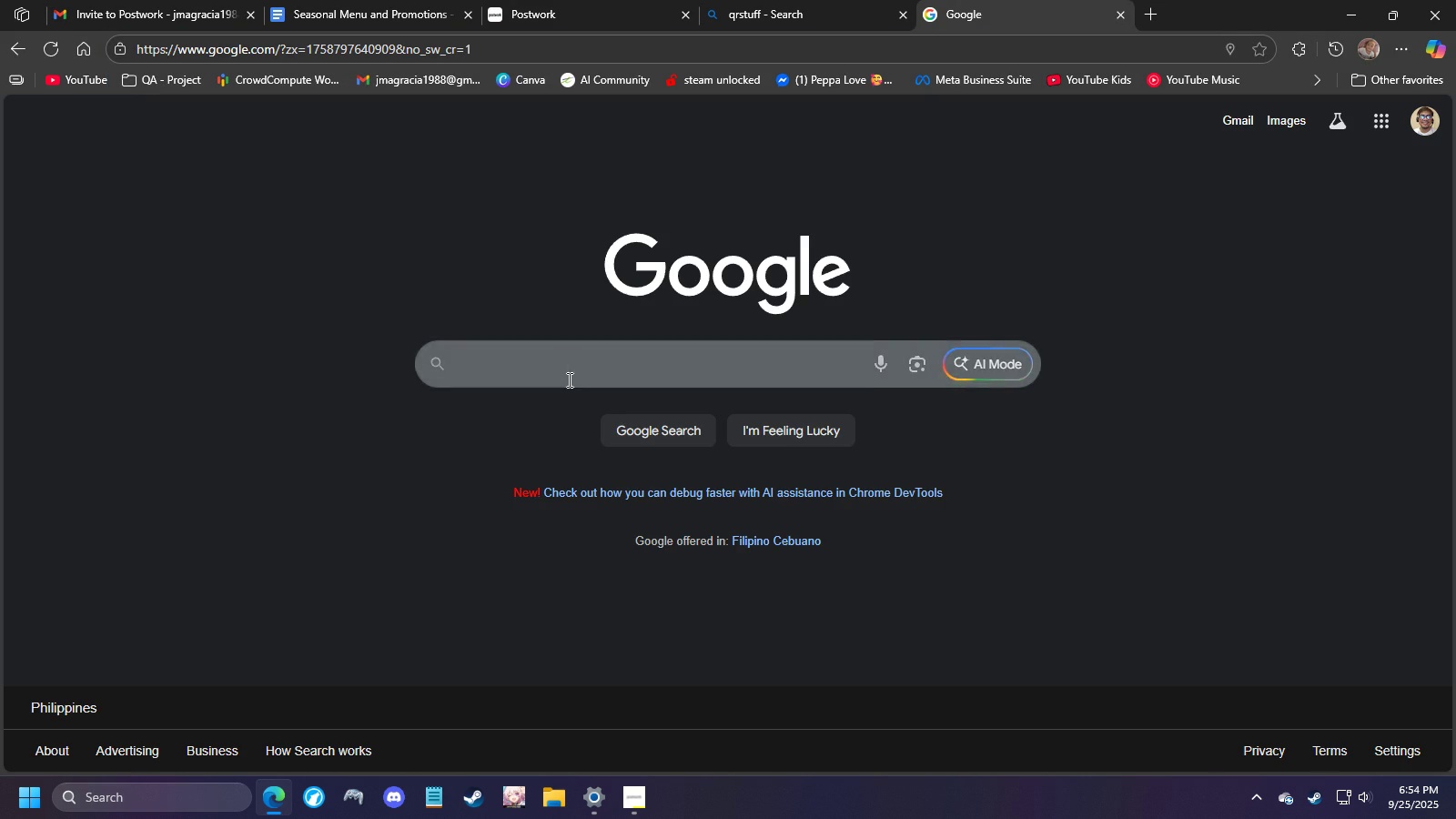 
left_click([563, 367])
 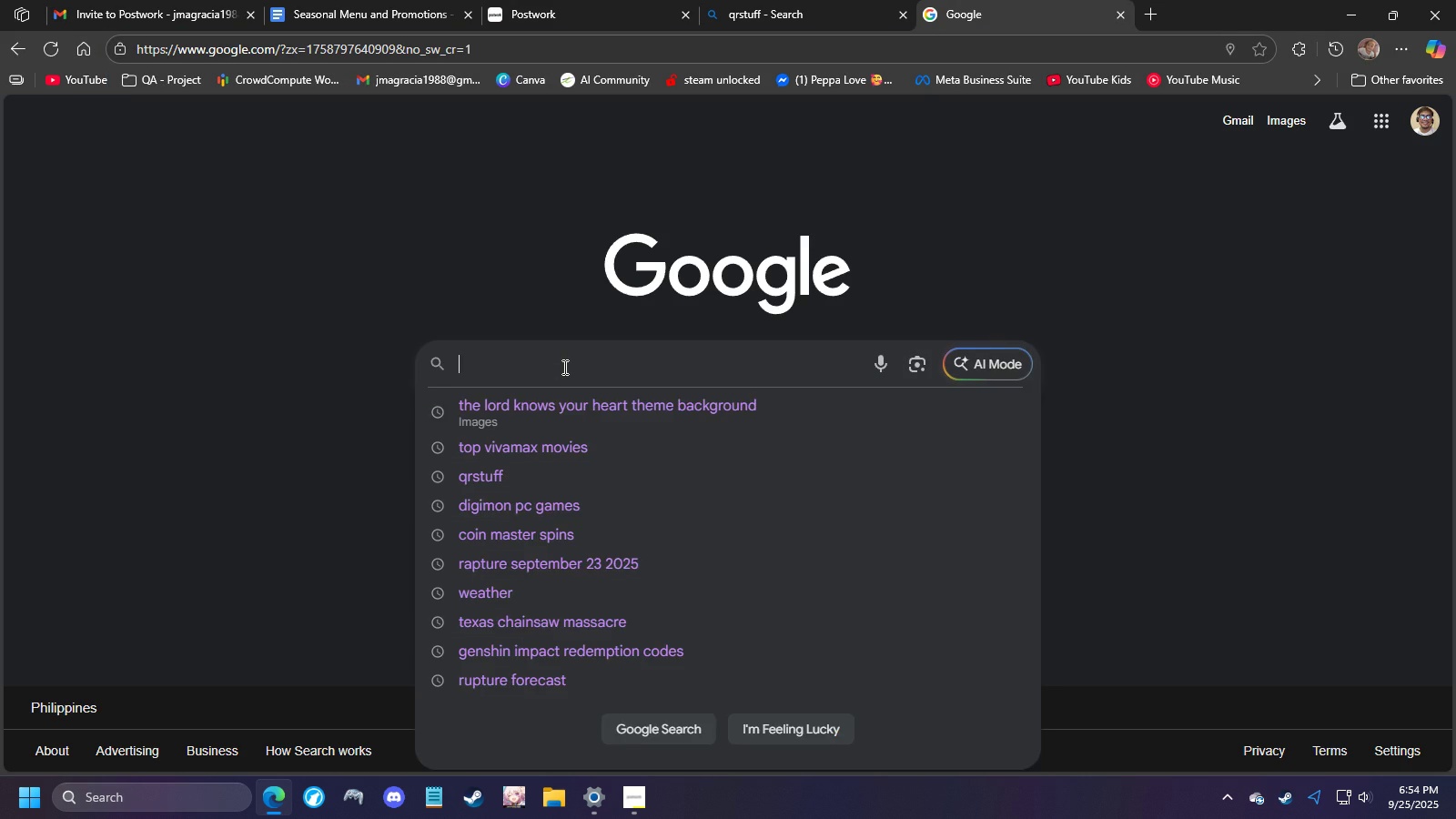 
type(qrstuff)
 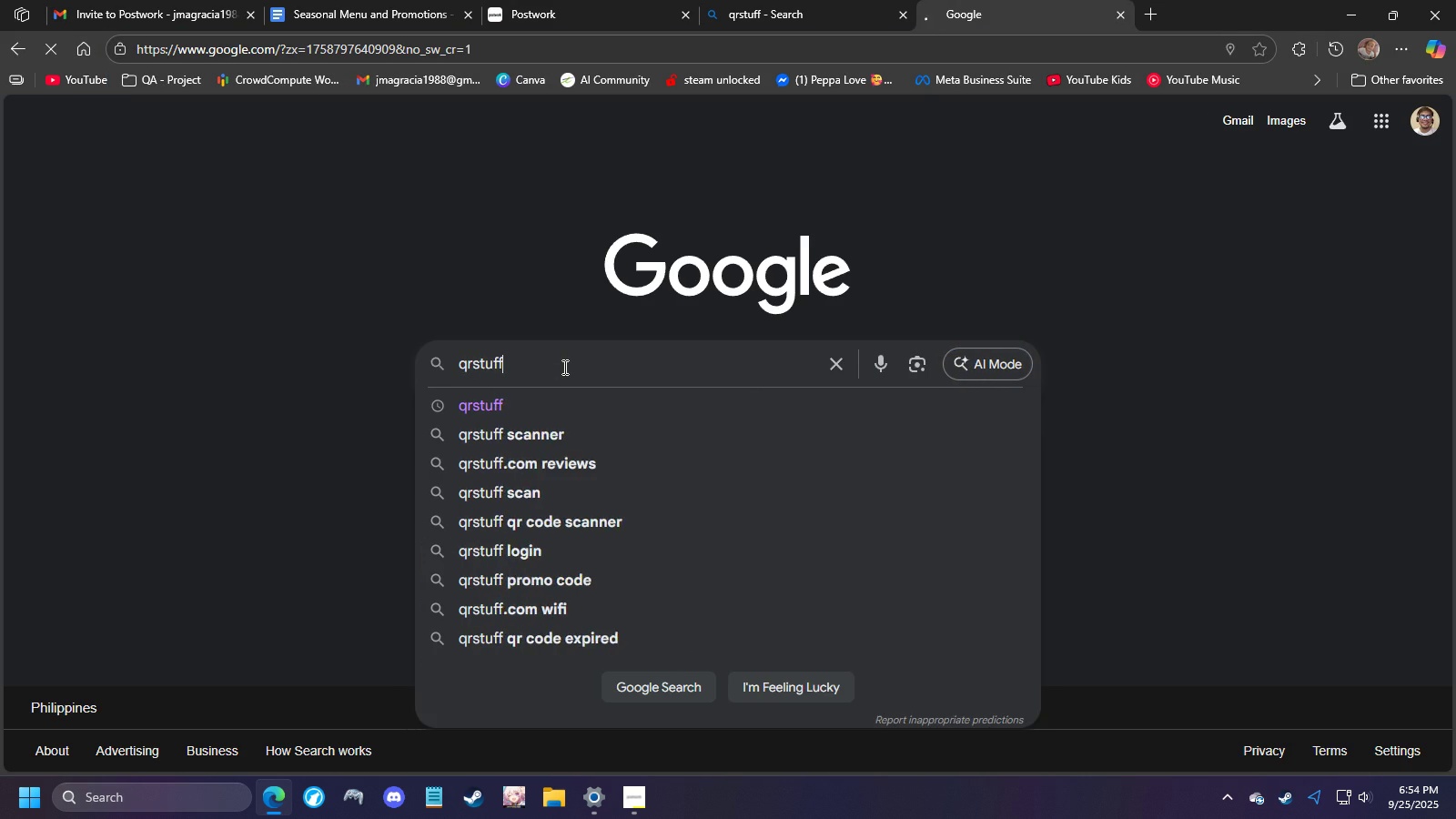 
key(Enter)
 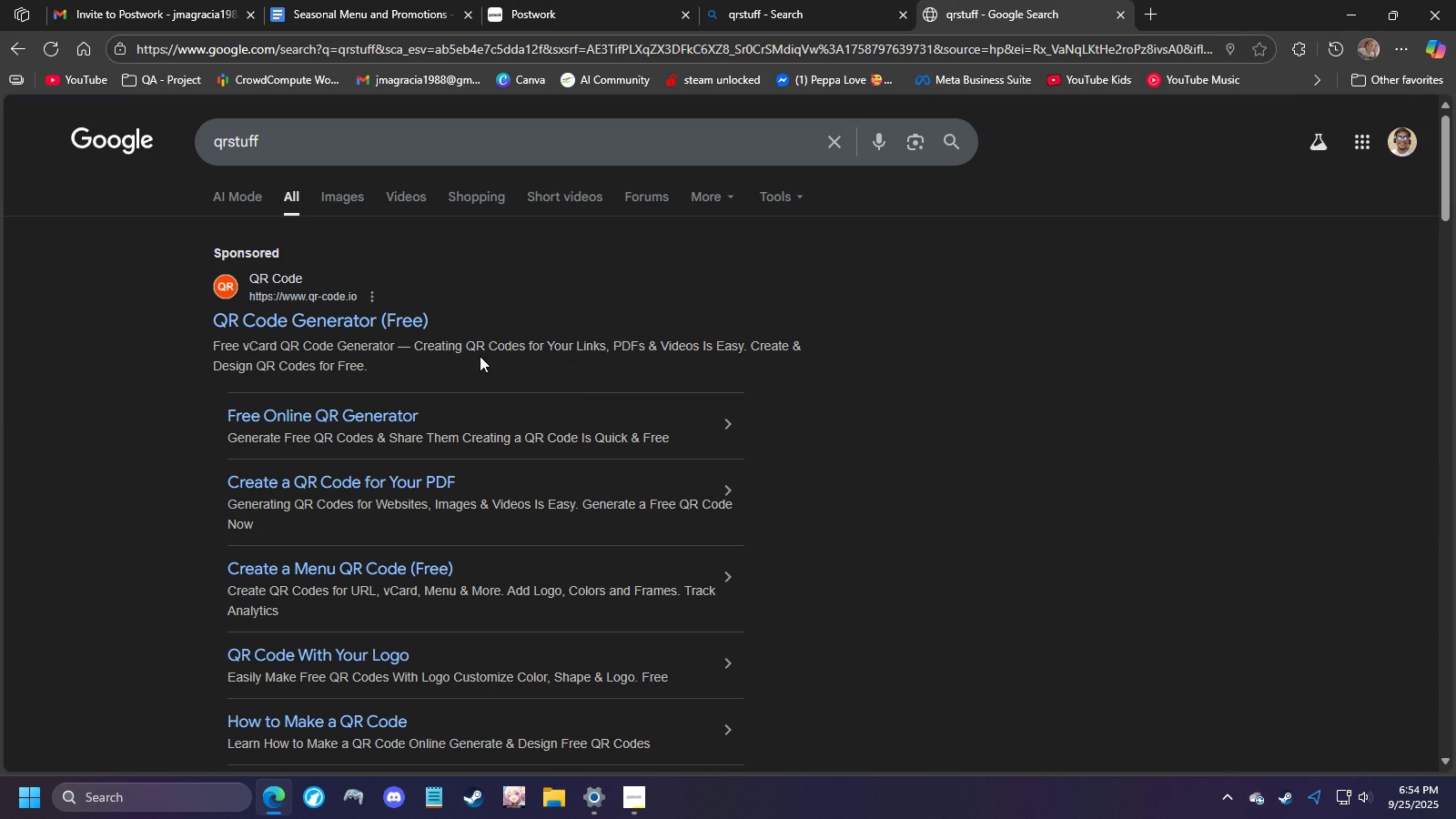 
left_click([325, 325])
 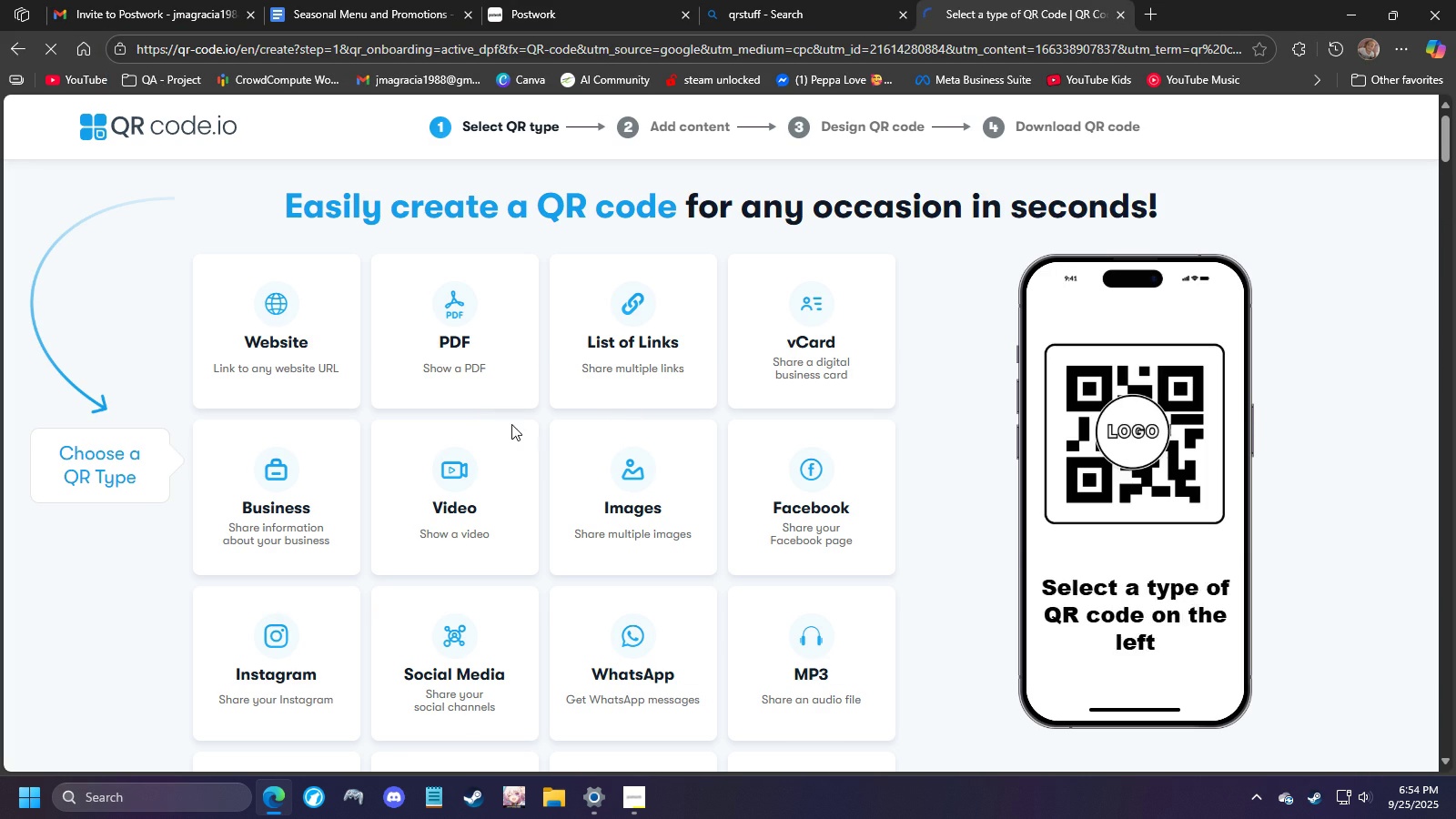 
mouse_move([629, 345])
 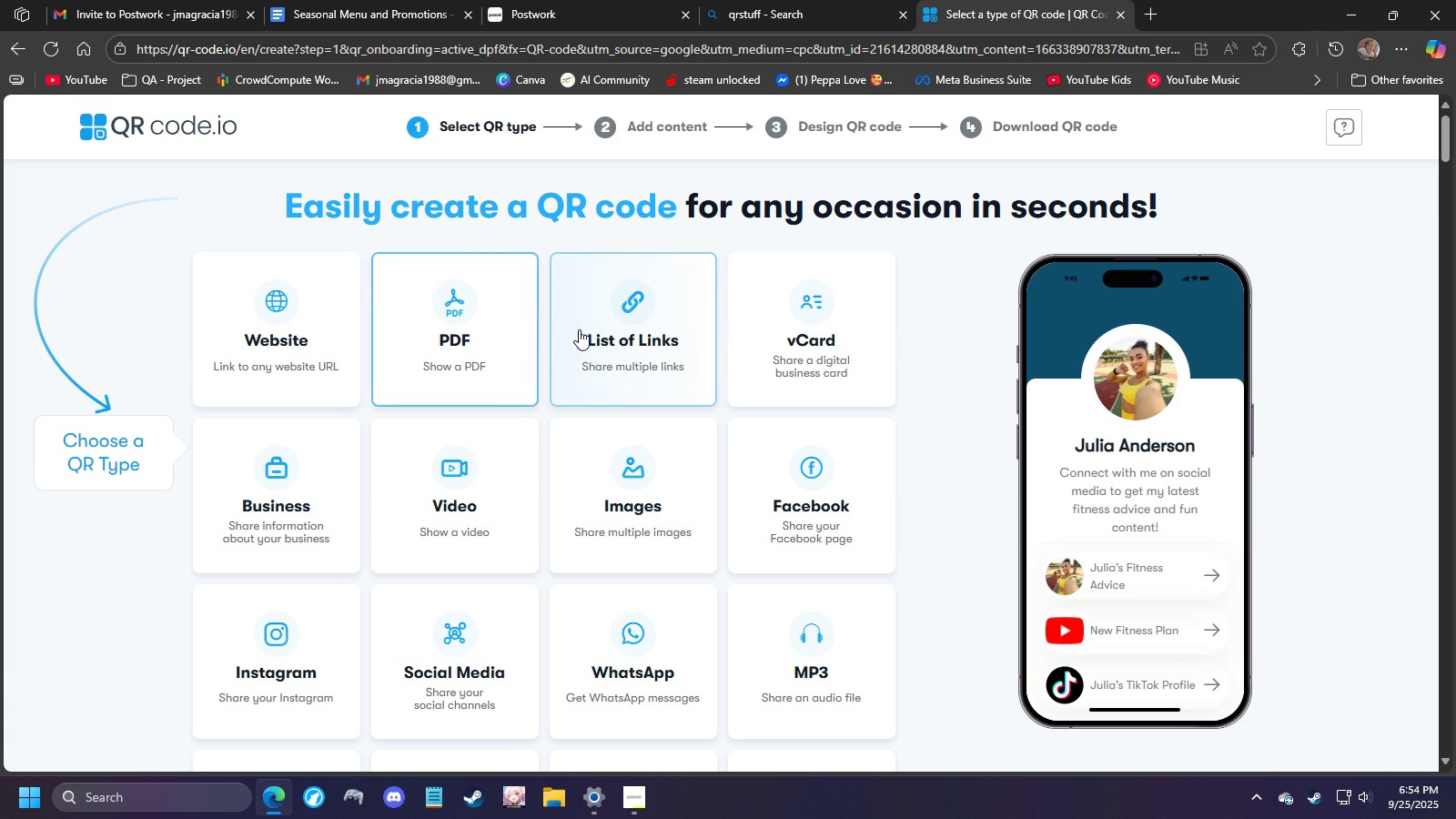 
scroll: coordinate [646, 346], scroll_direction: down, amount: 5.0
 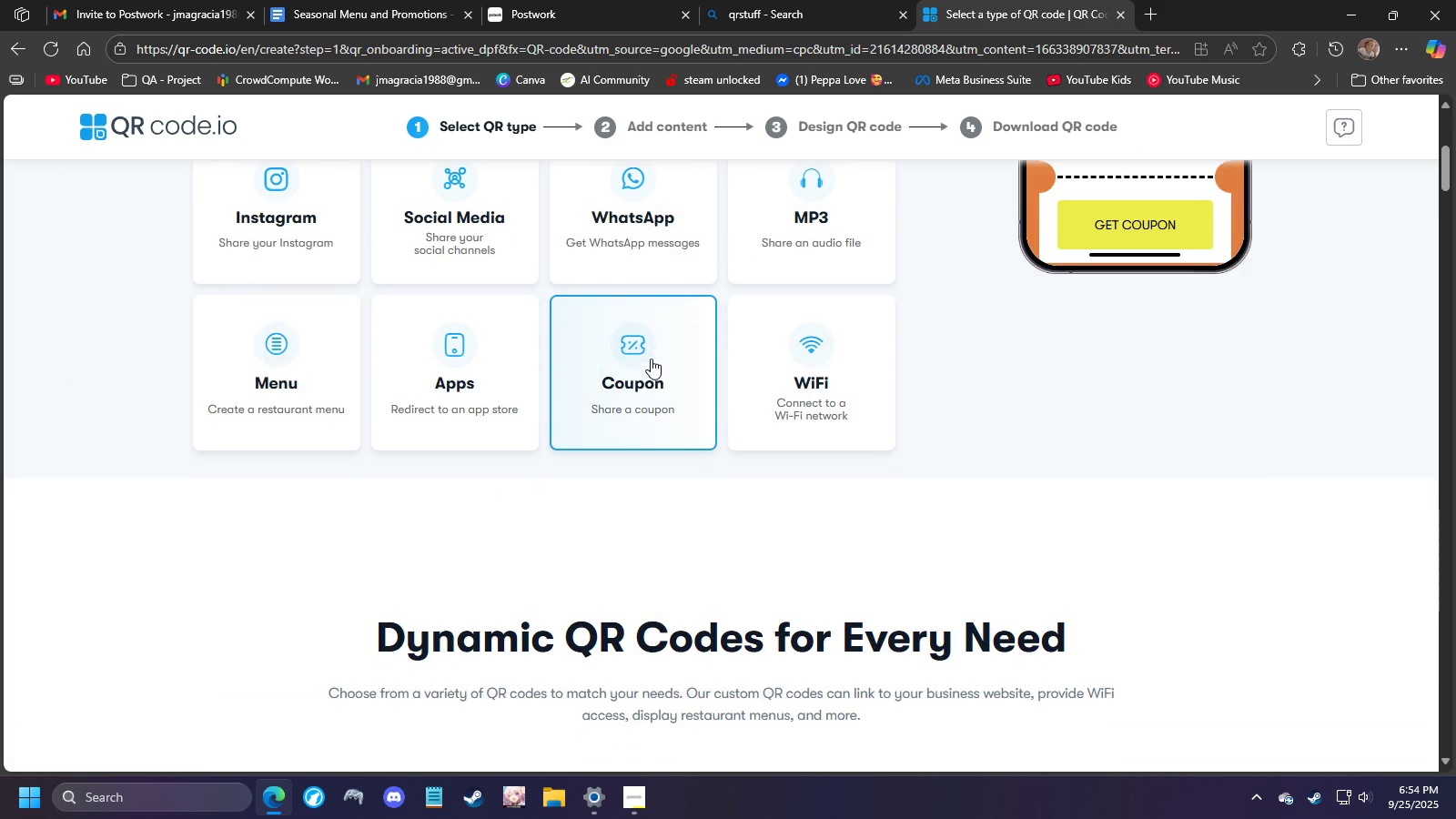 
scroll: coordinate [651, 361], scroll_direction: up, amount: 7.0
 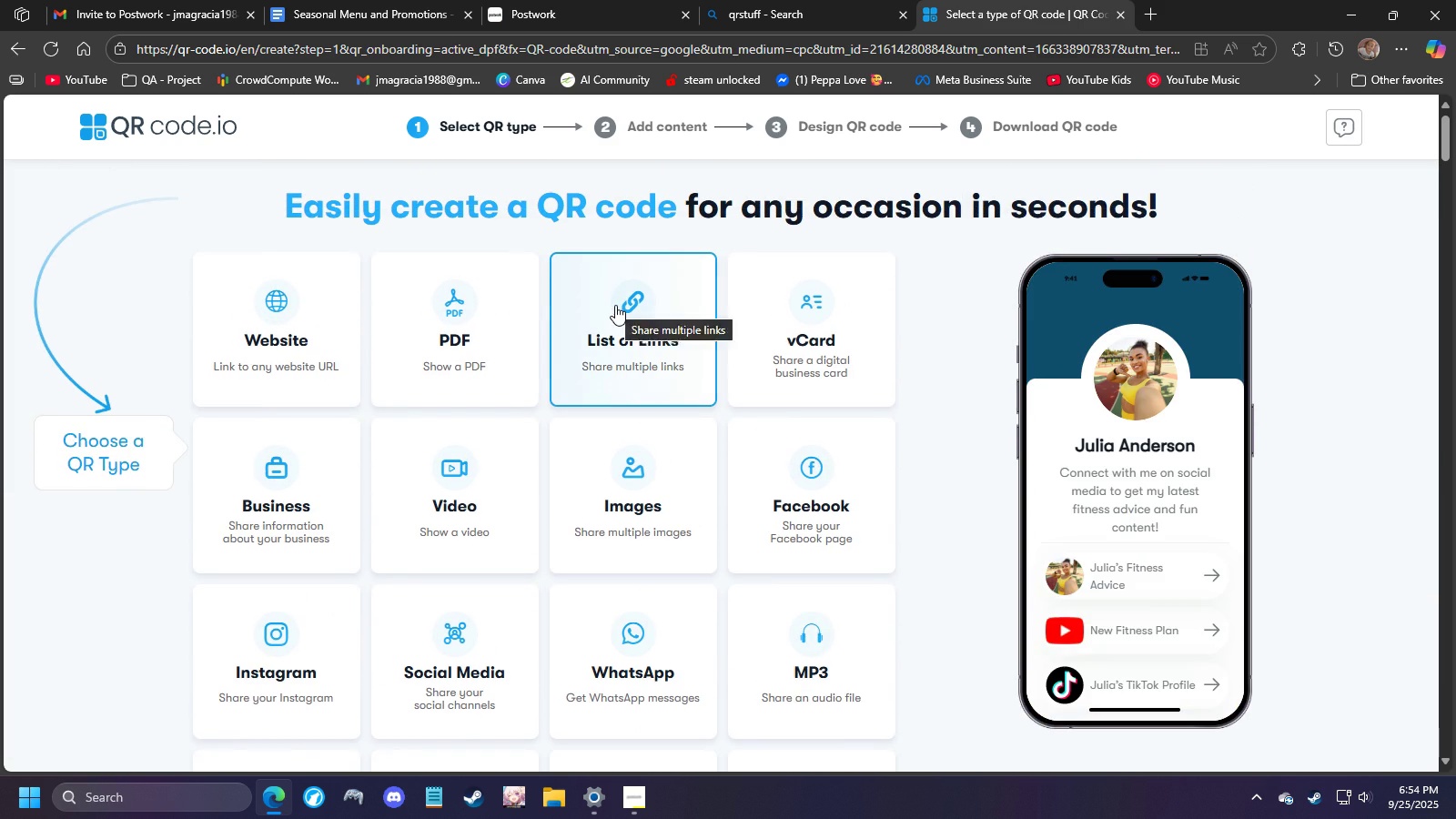 
left_click([615, 305])
 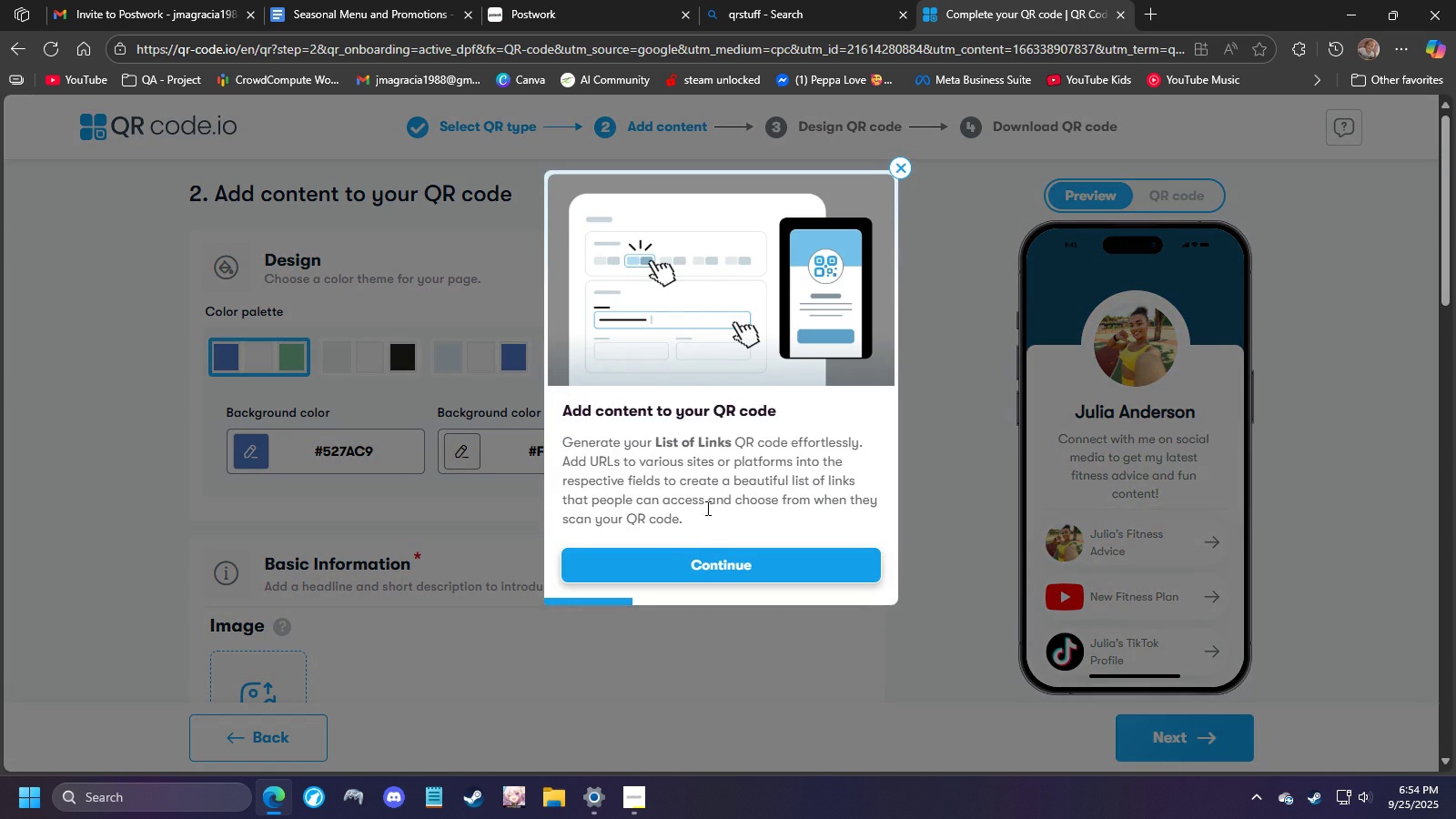 
left_click([711, 562])
 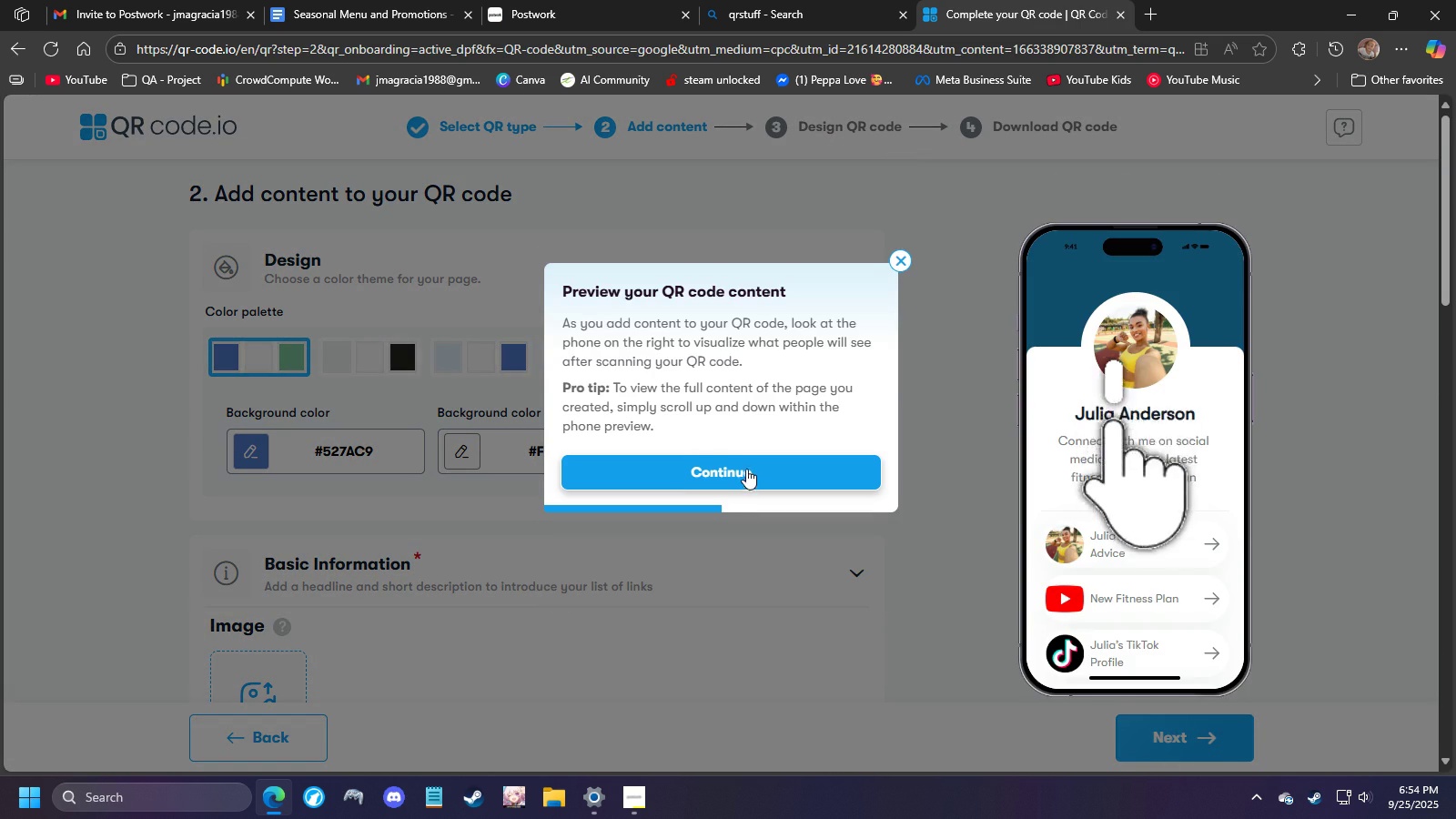 
left_click([746, 469])
 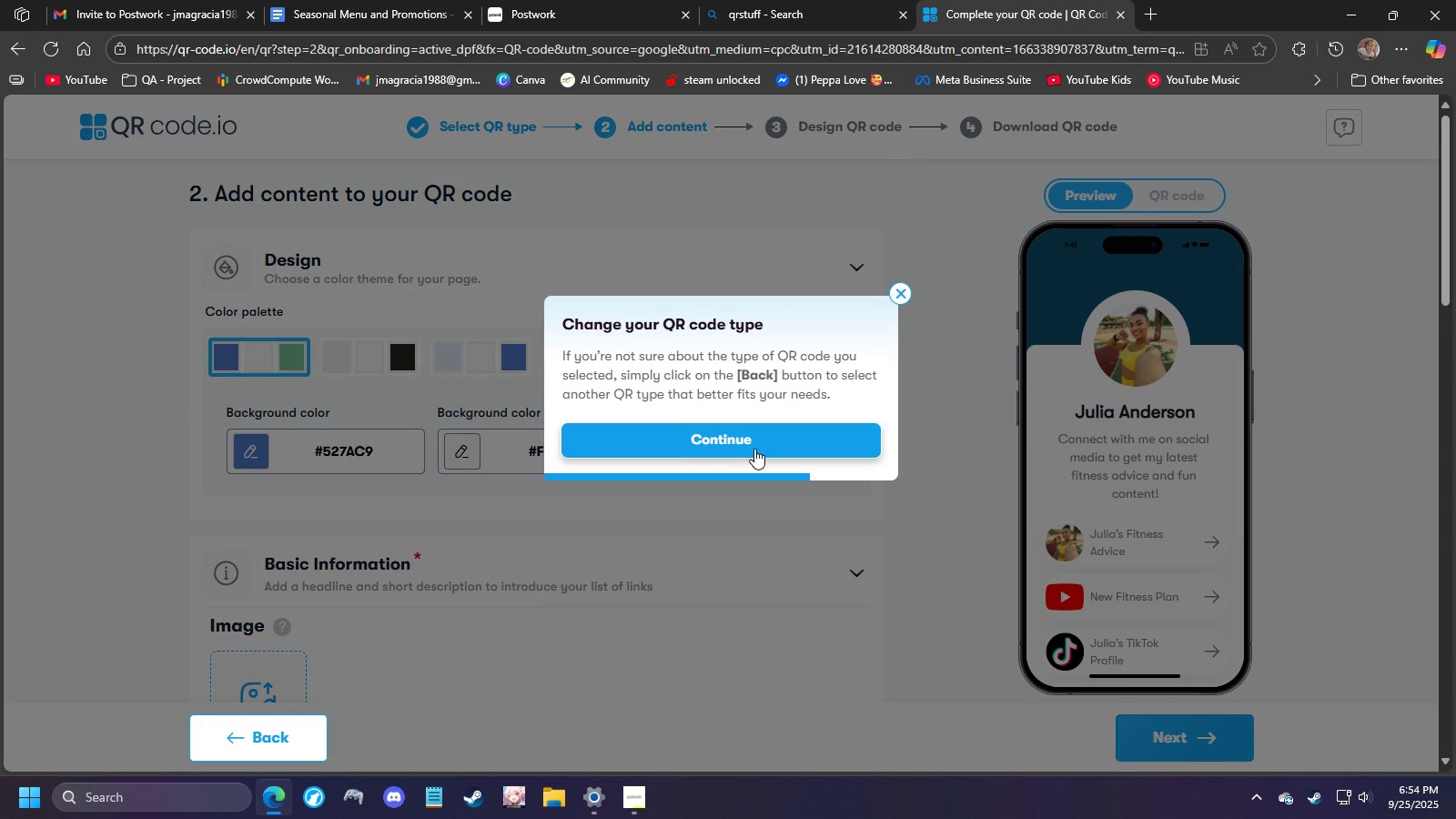 
left_click([754, 449])
 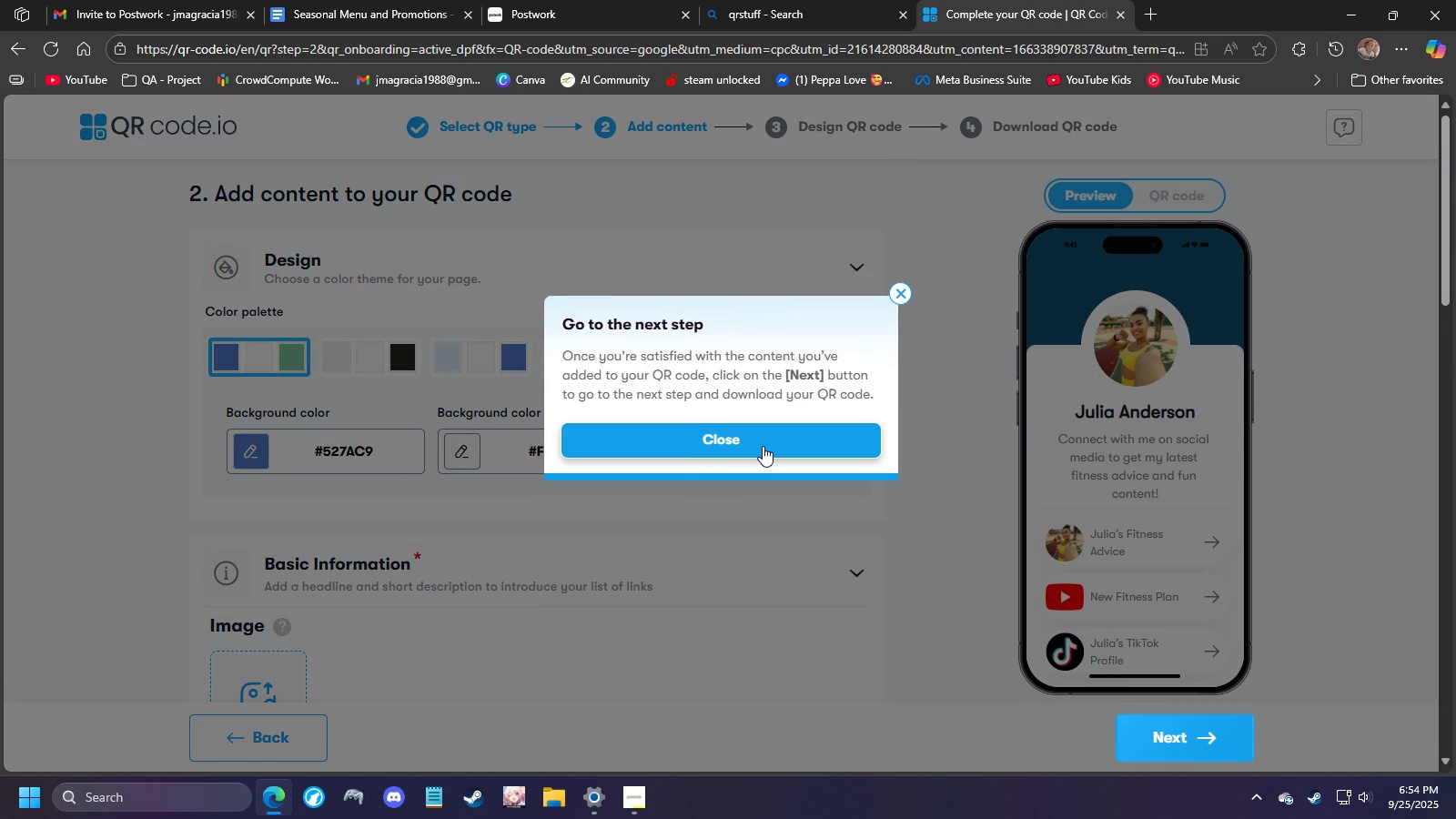 
left_click([763, 446])
 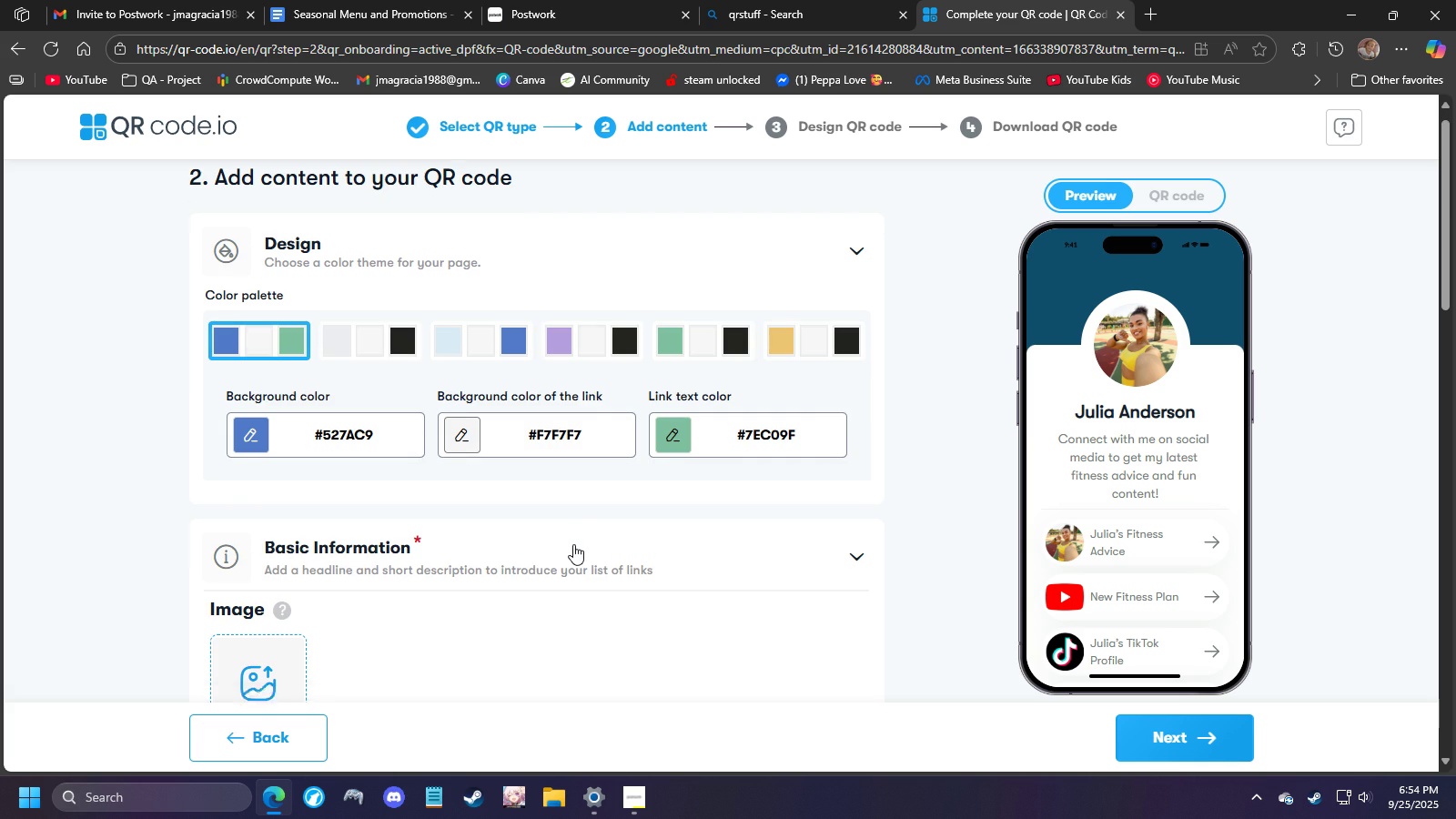 
scroll: coordinate [573, 544], scroll_direction: down, amount: 4.0
 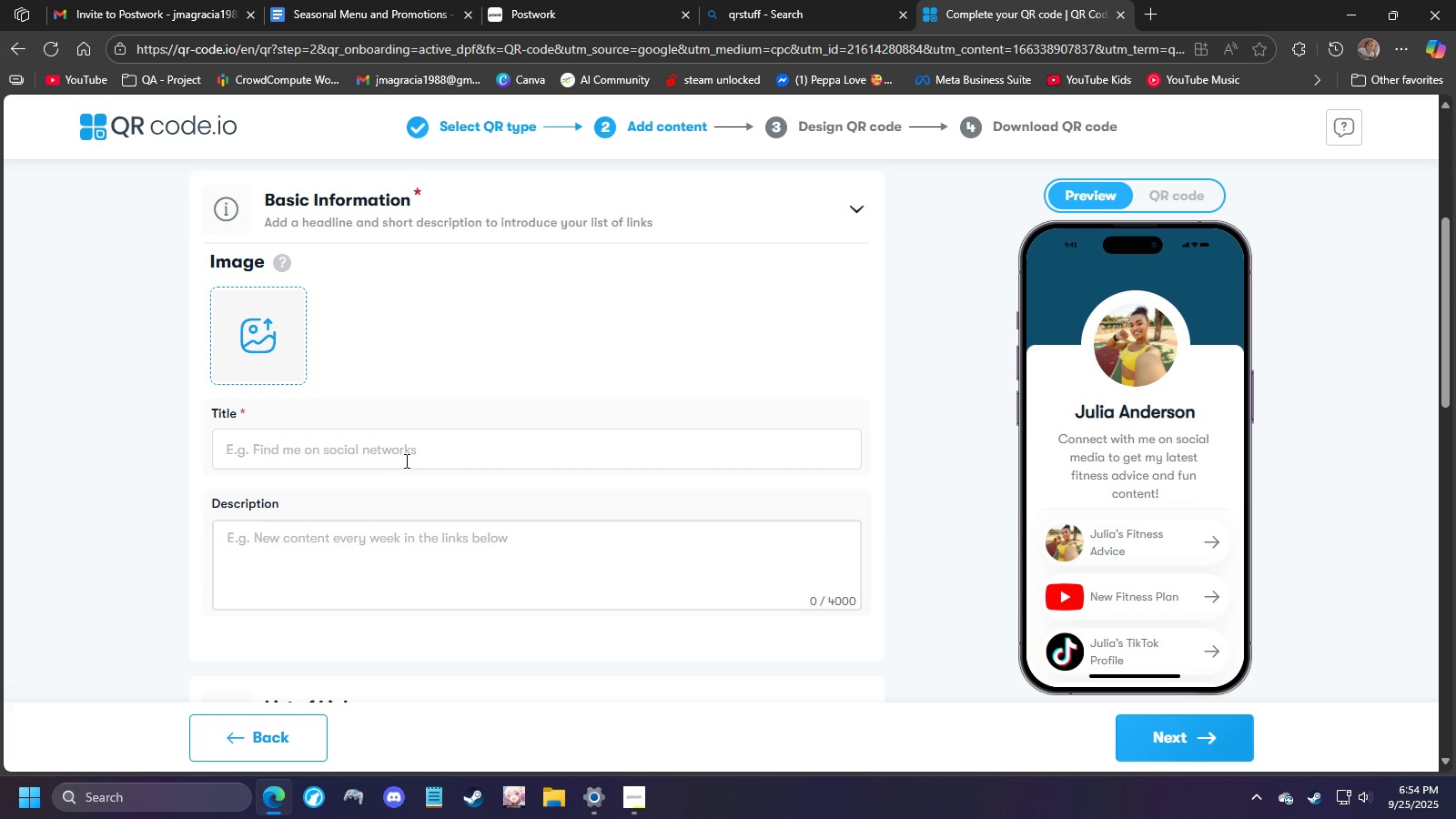 
left_click([408, 451])
 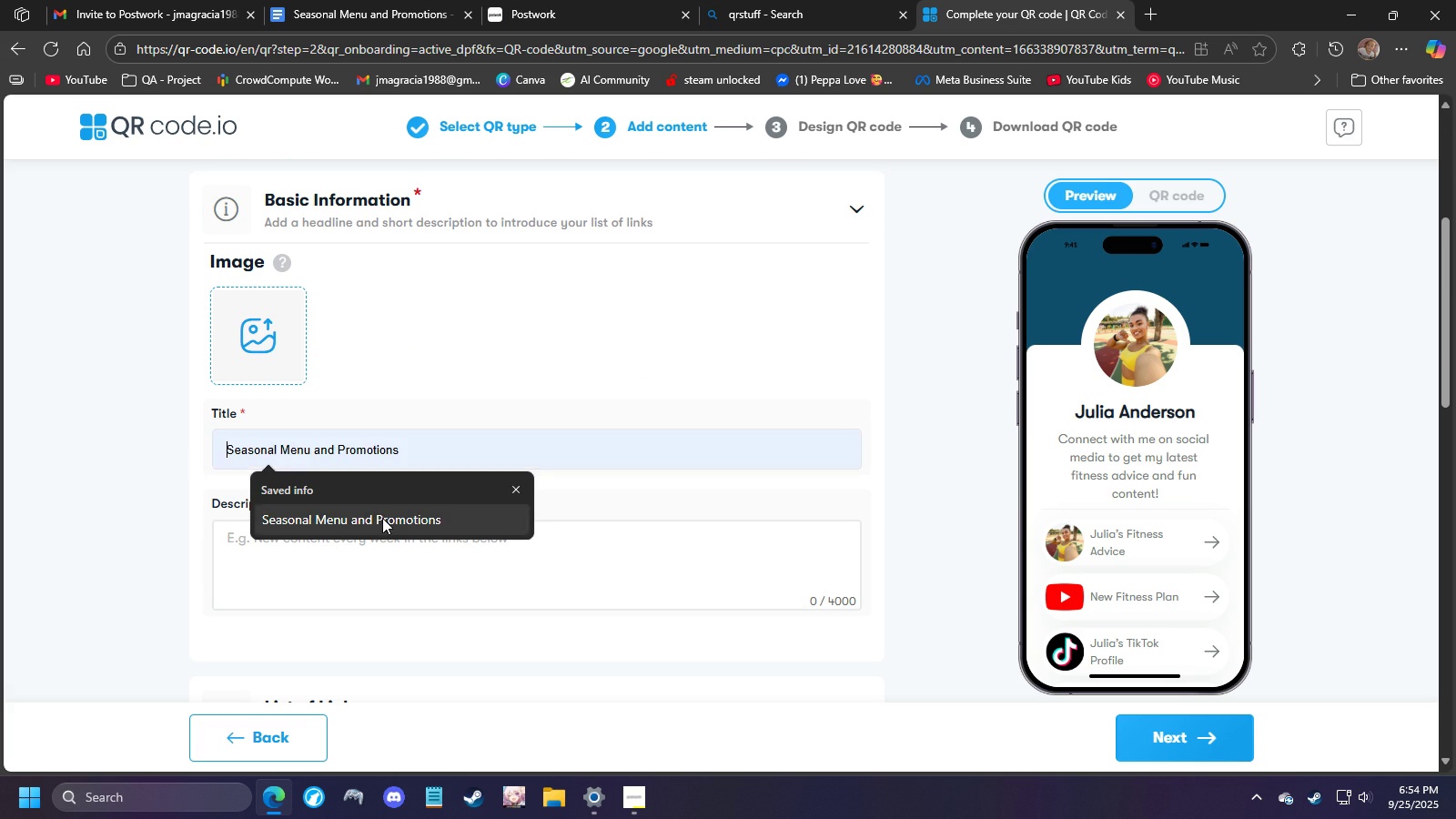 
left_click([382, 518])
 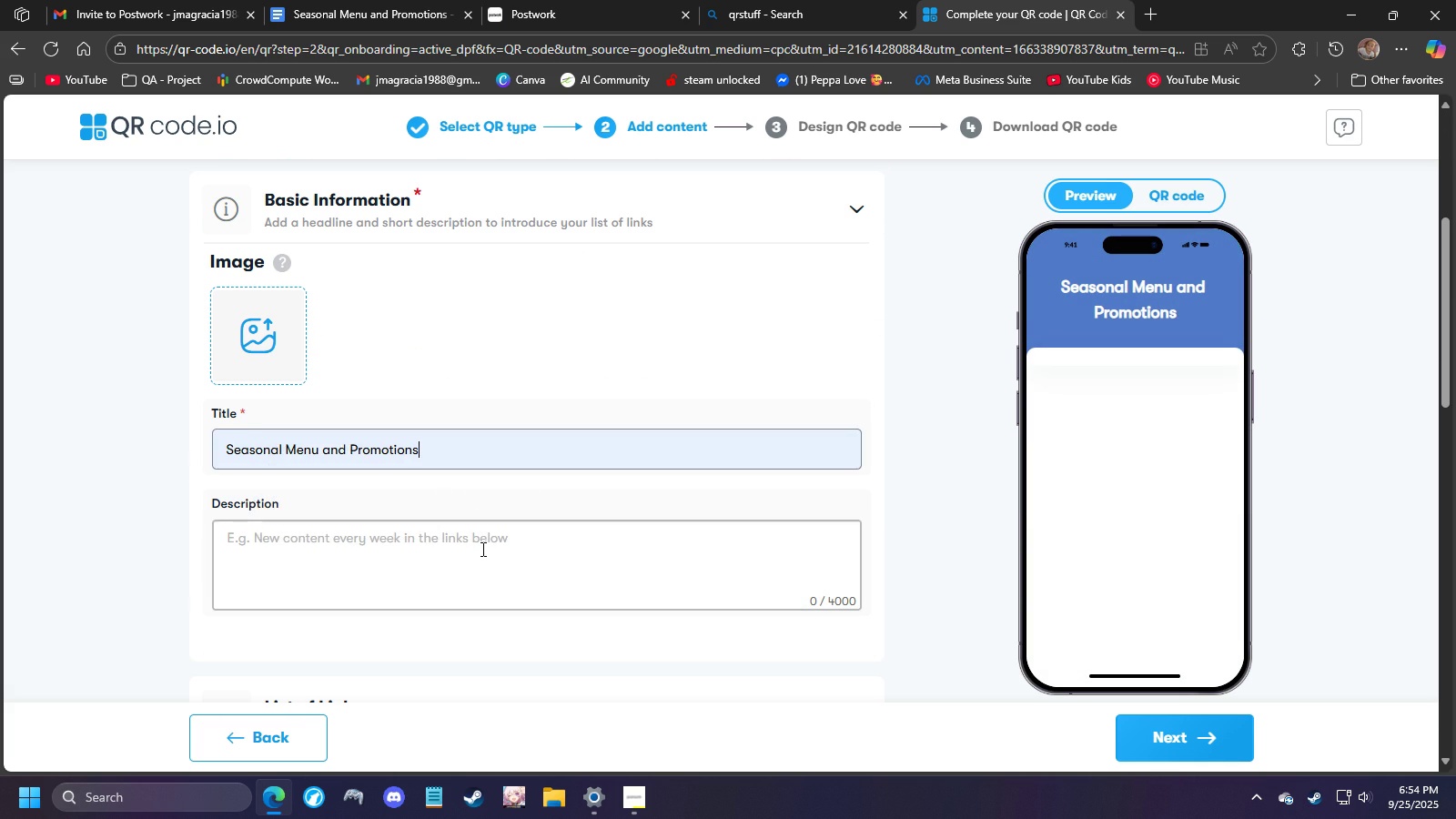 
scroll: coordinate [483, 542], scroll_direction: down, amount: 4.0
 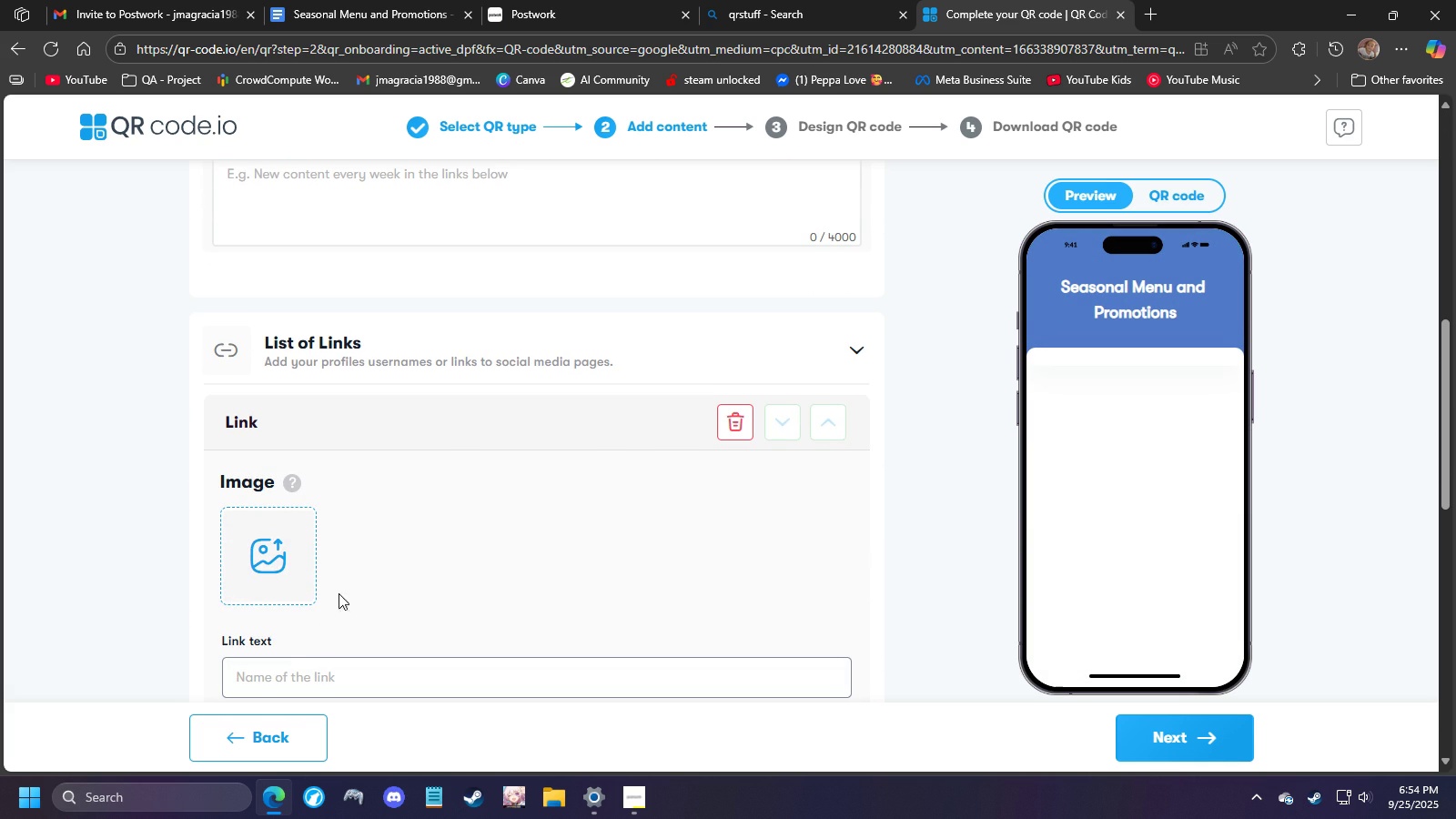 
left_click([341, 657])
 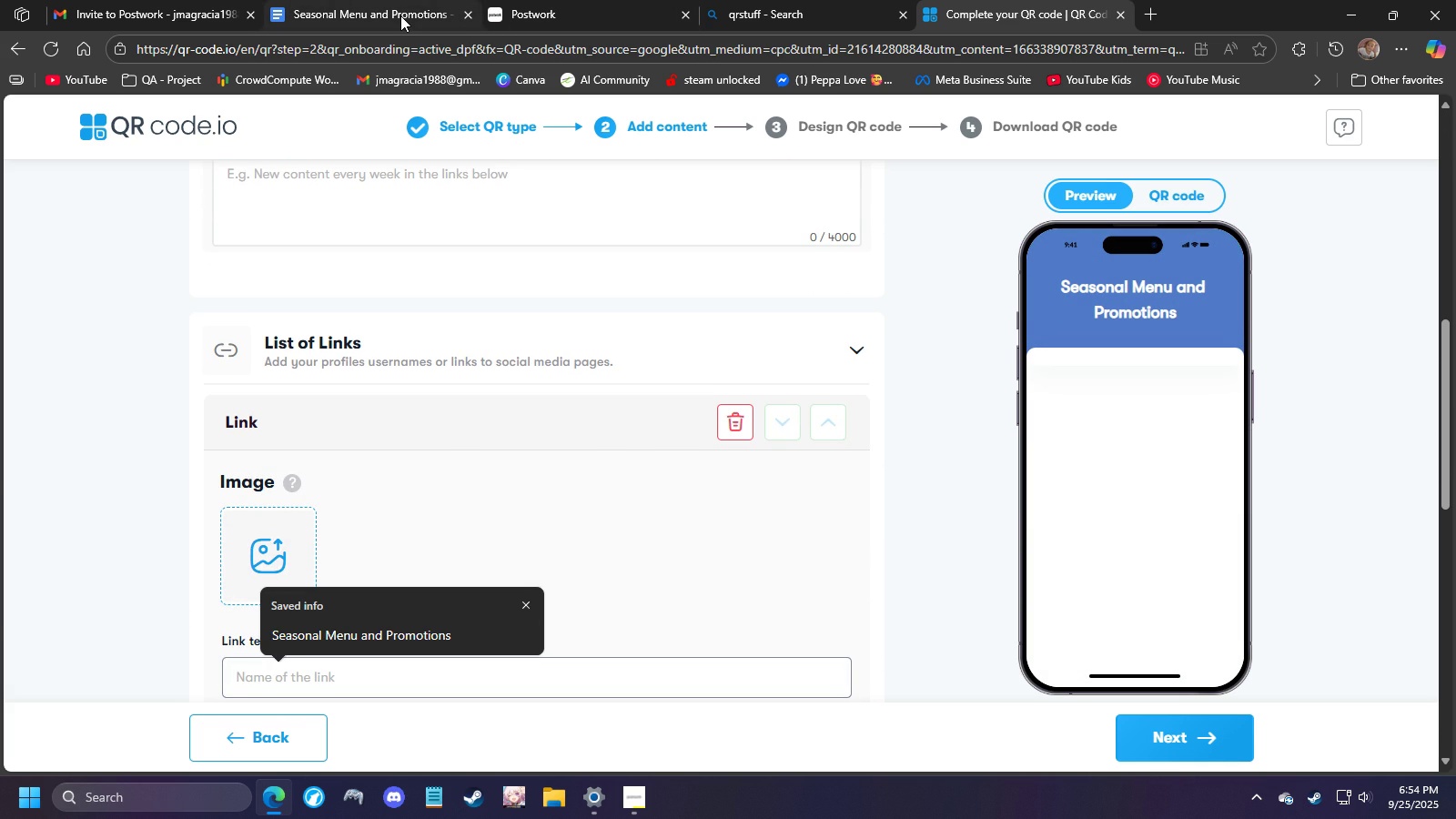 
left_click([400, 15])
 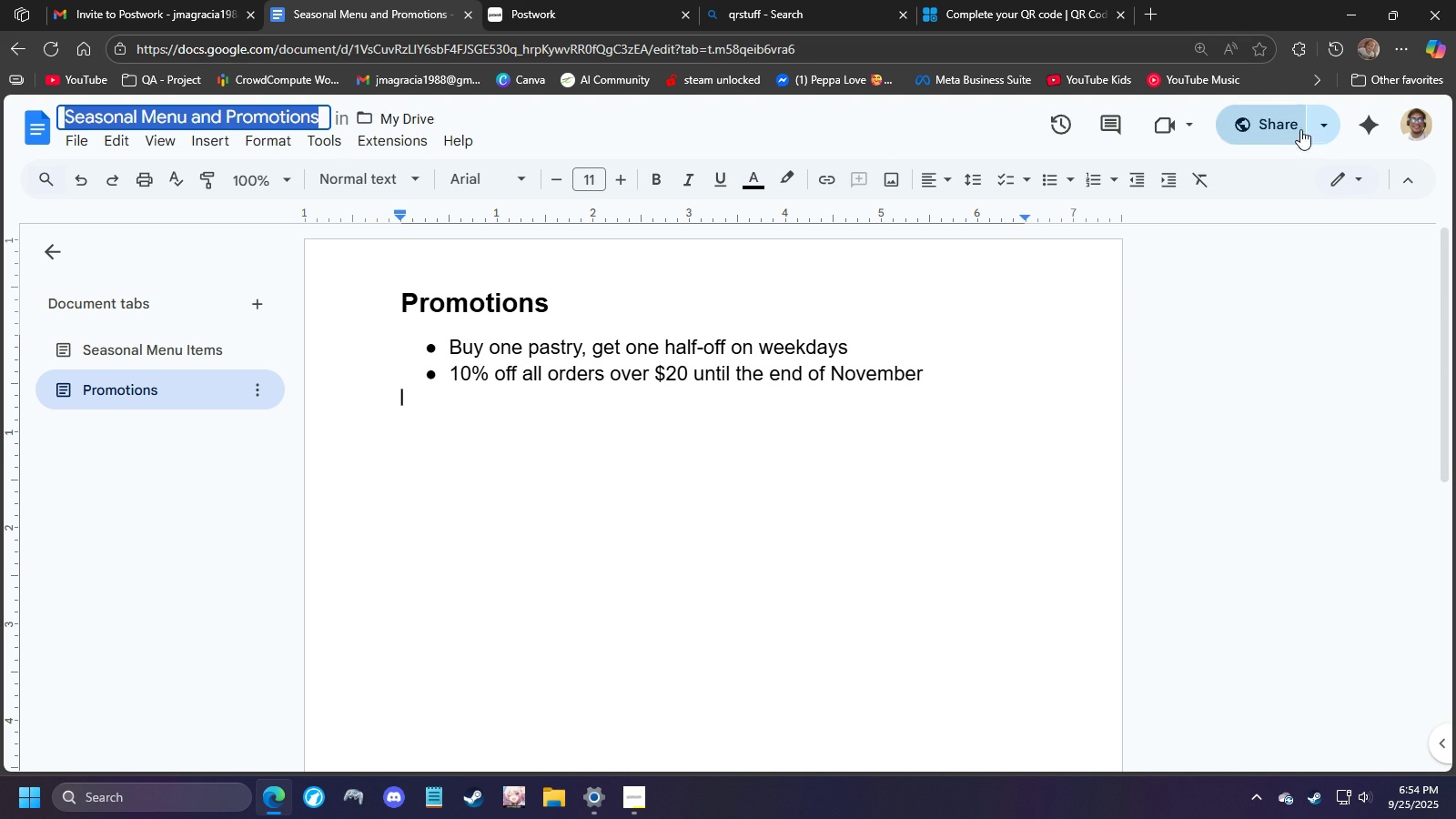 
left_click([1264, 131])
 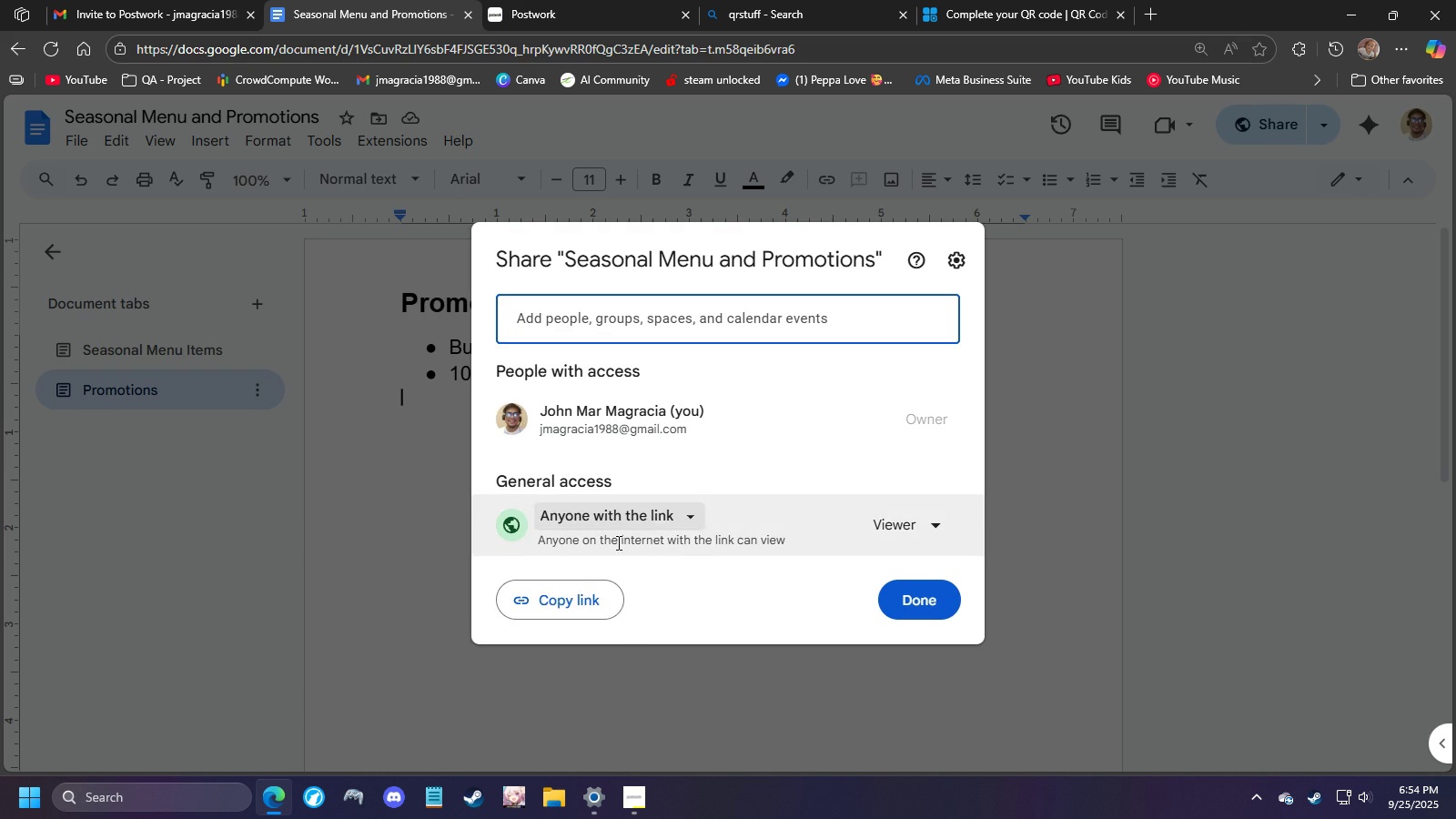 
left_click([565, 600])
 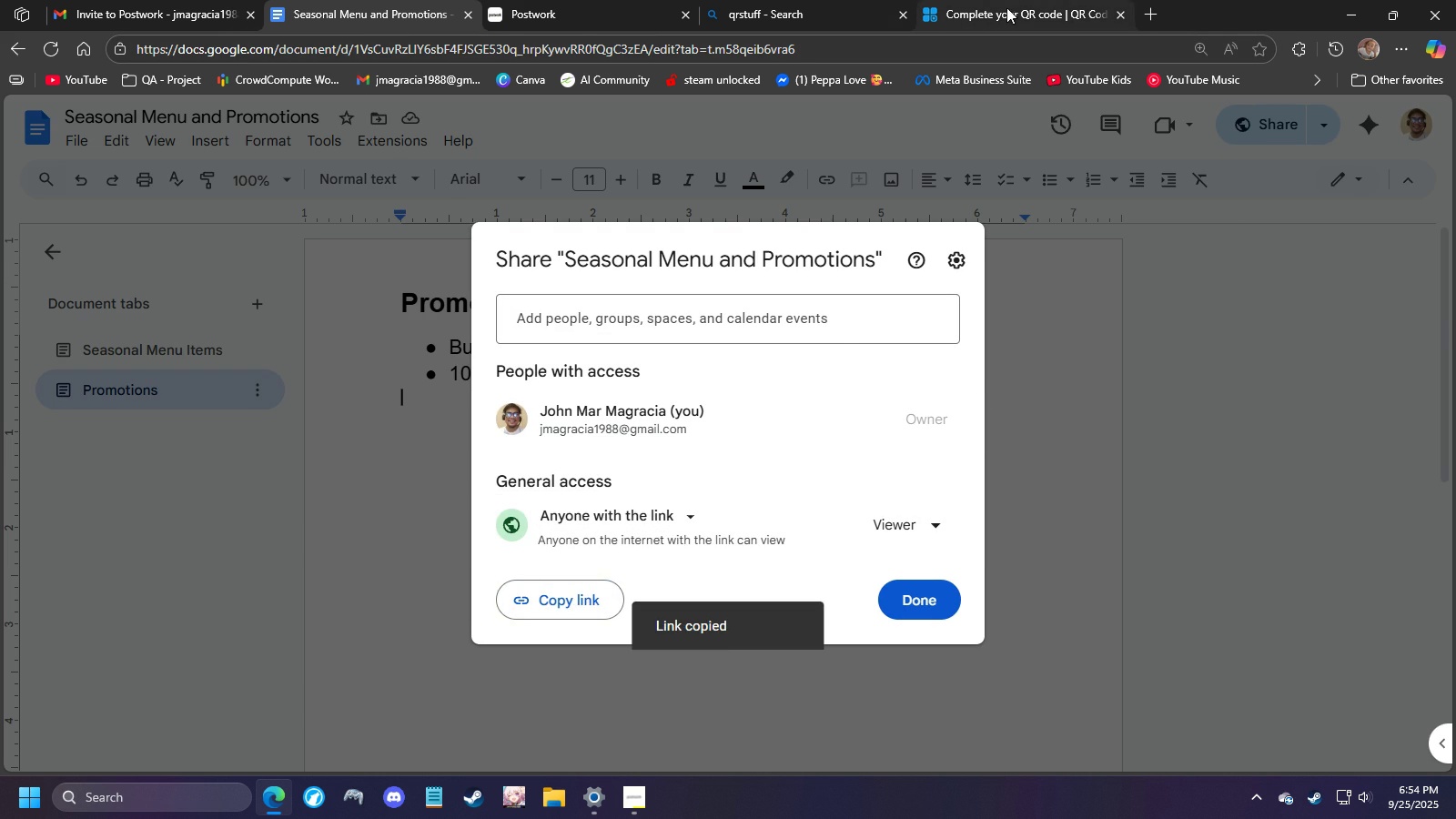 
left_click([1012, 5])
 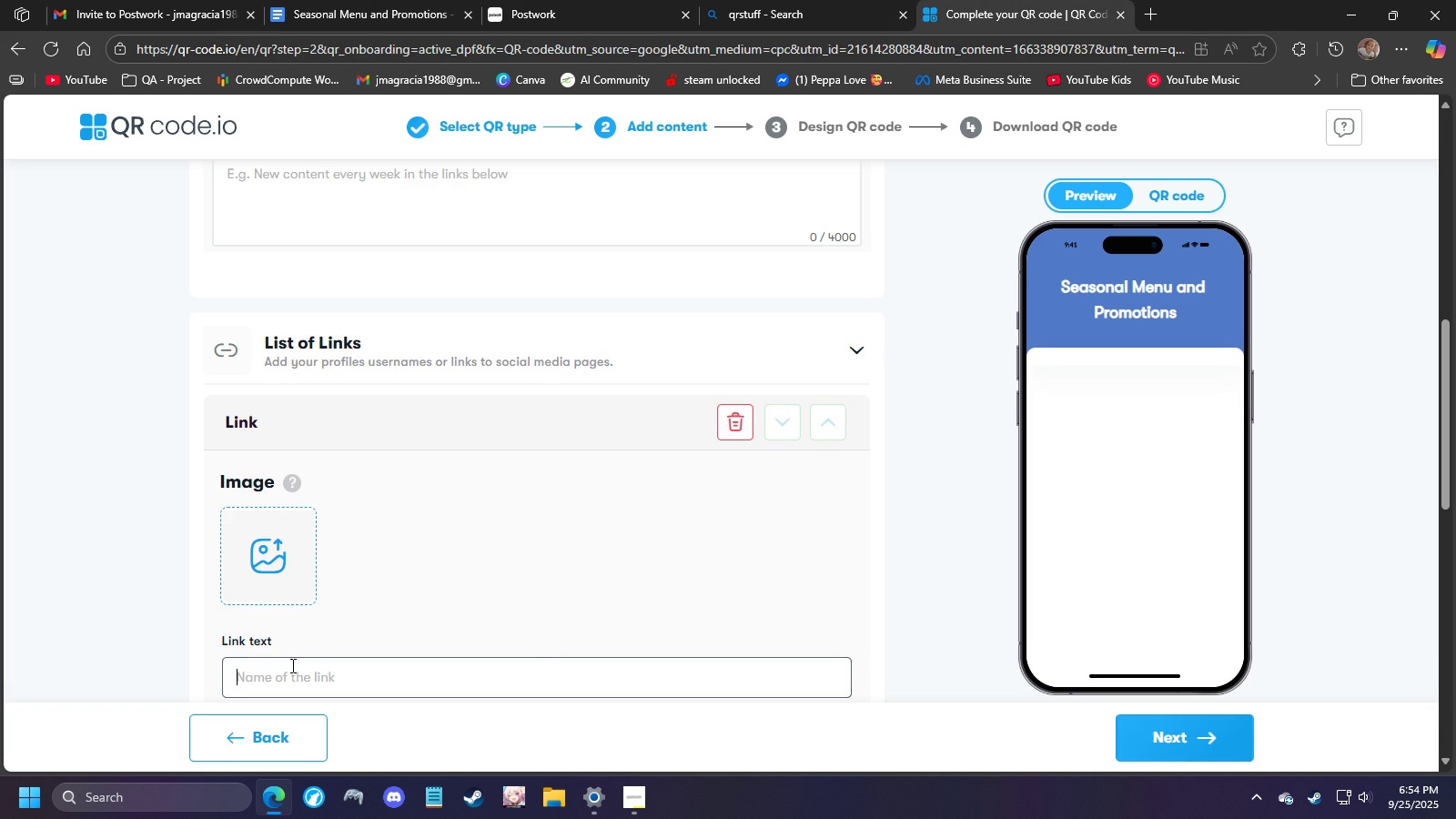 
left_click([292, 665])